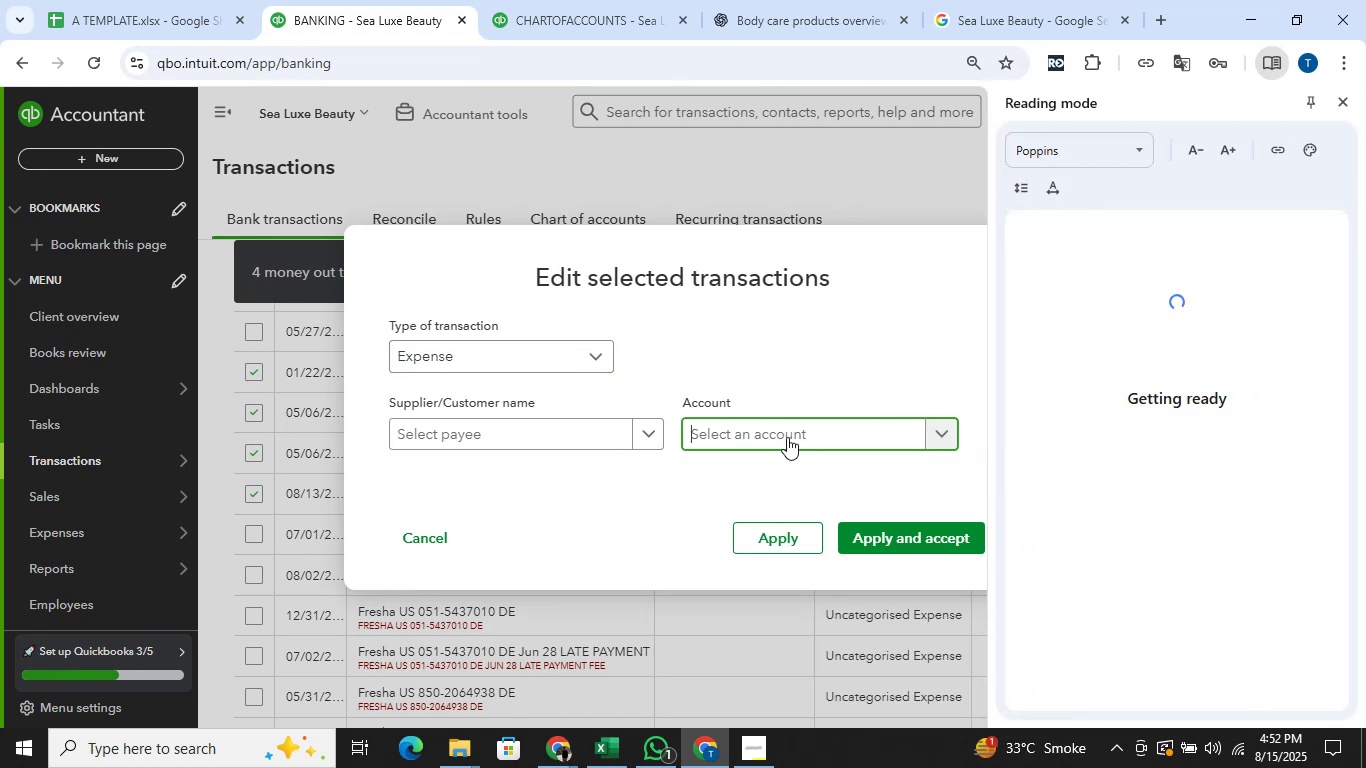 
left_click([784, 444])
 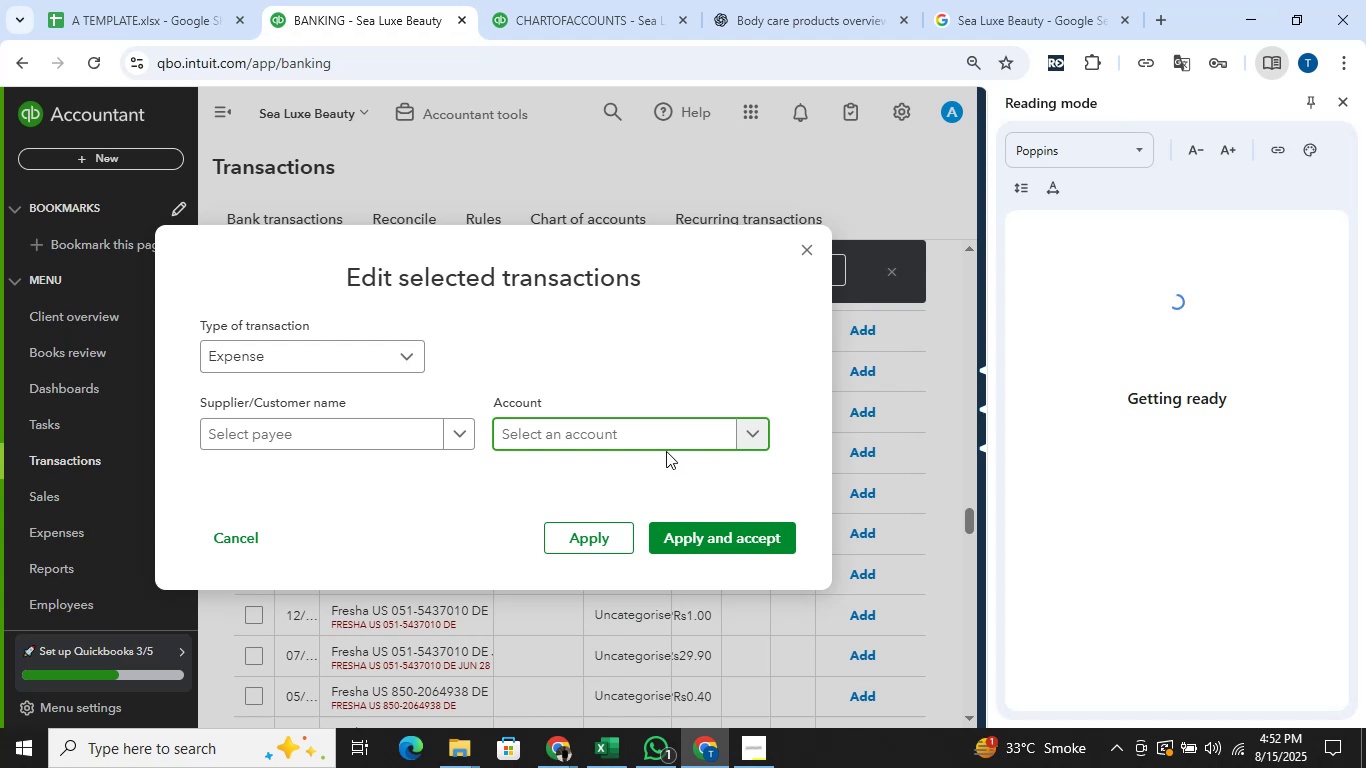 
left_click([656, 441])
 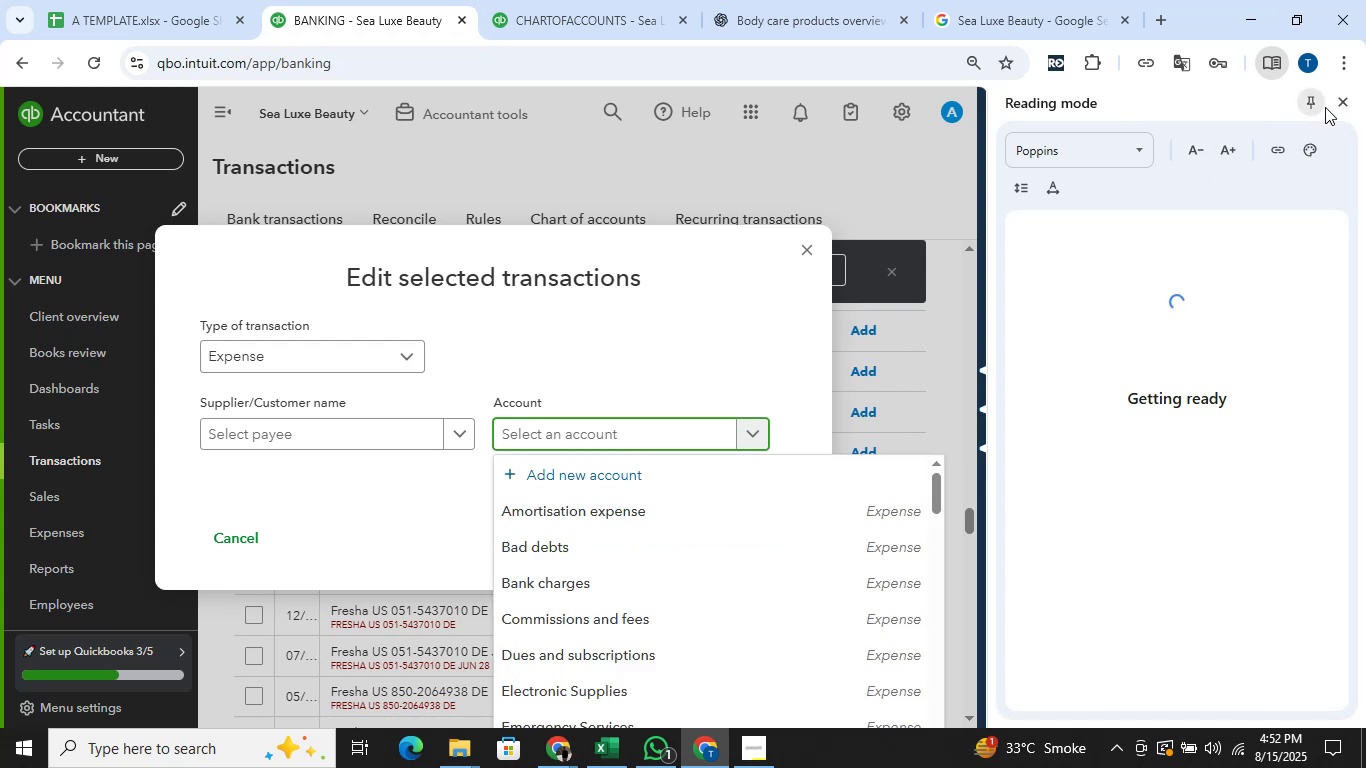 
left_click([1344, 94])
 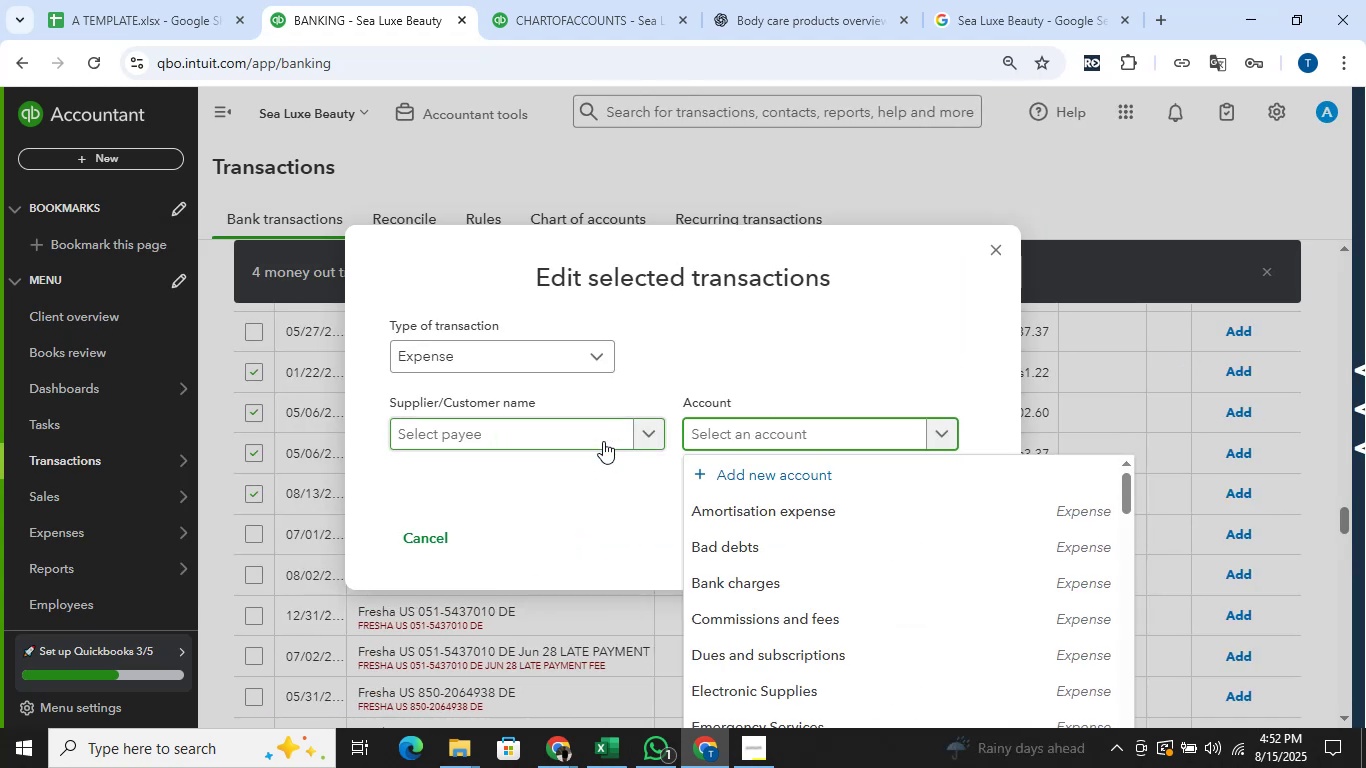 
type(pe)
key(Backspace)
type(rof)
 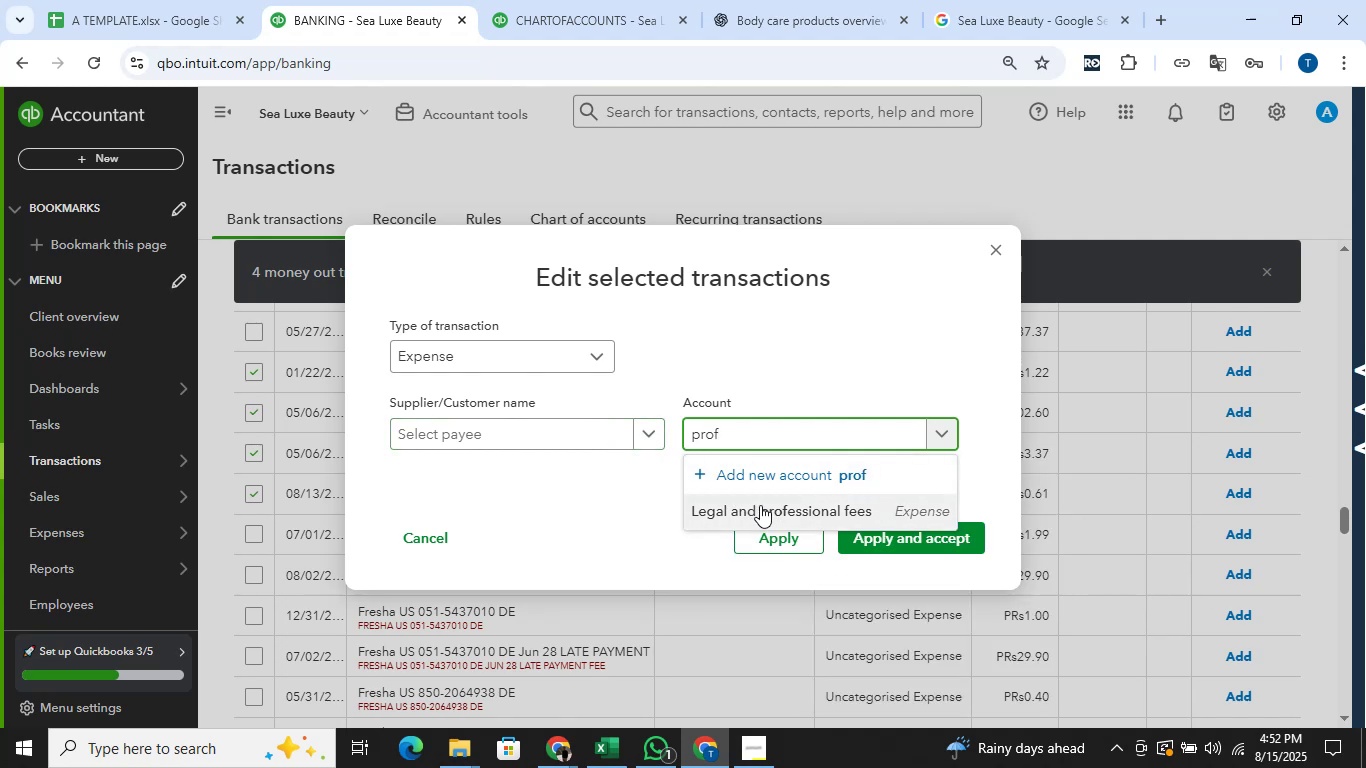 
left_click([917, 532])
 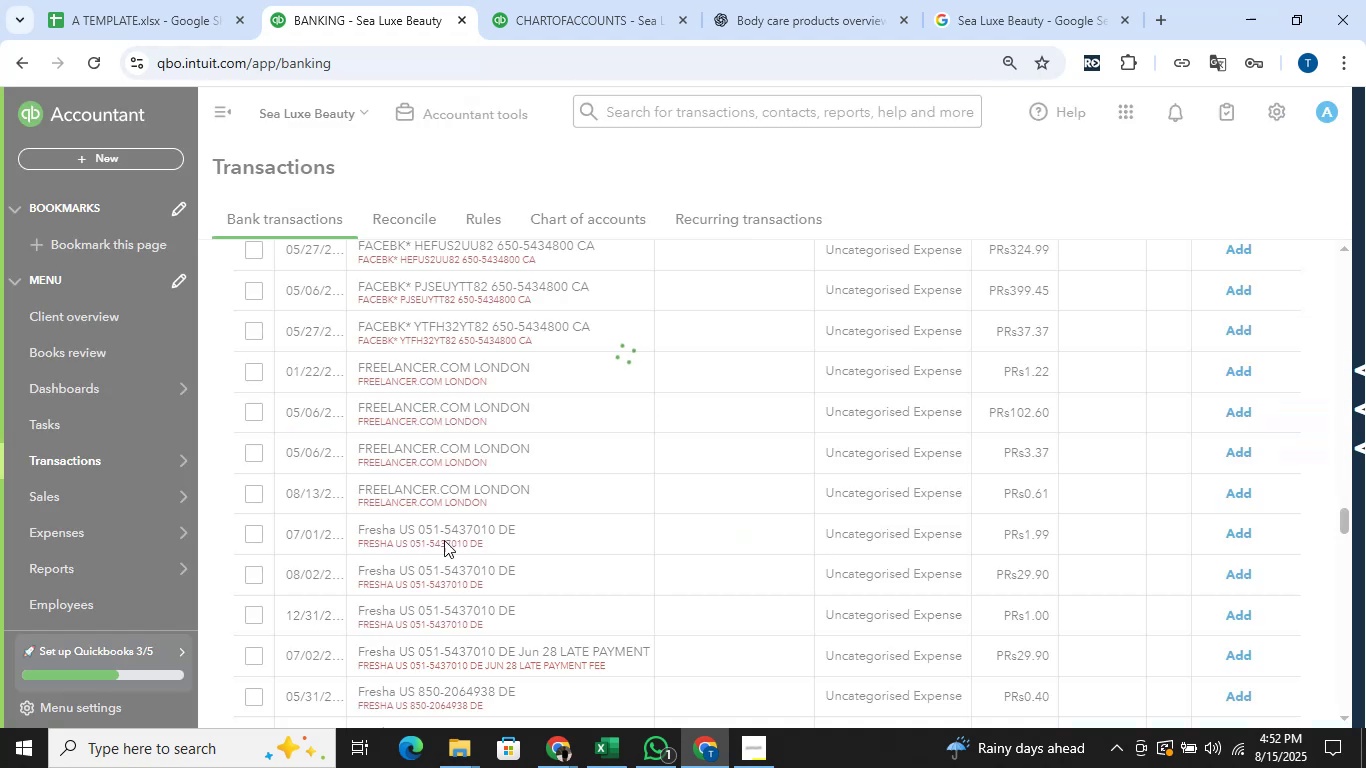 
mouse_move([341, 621])
 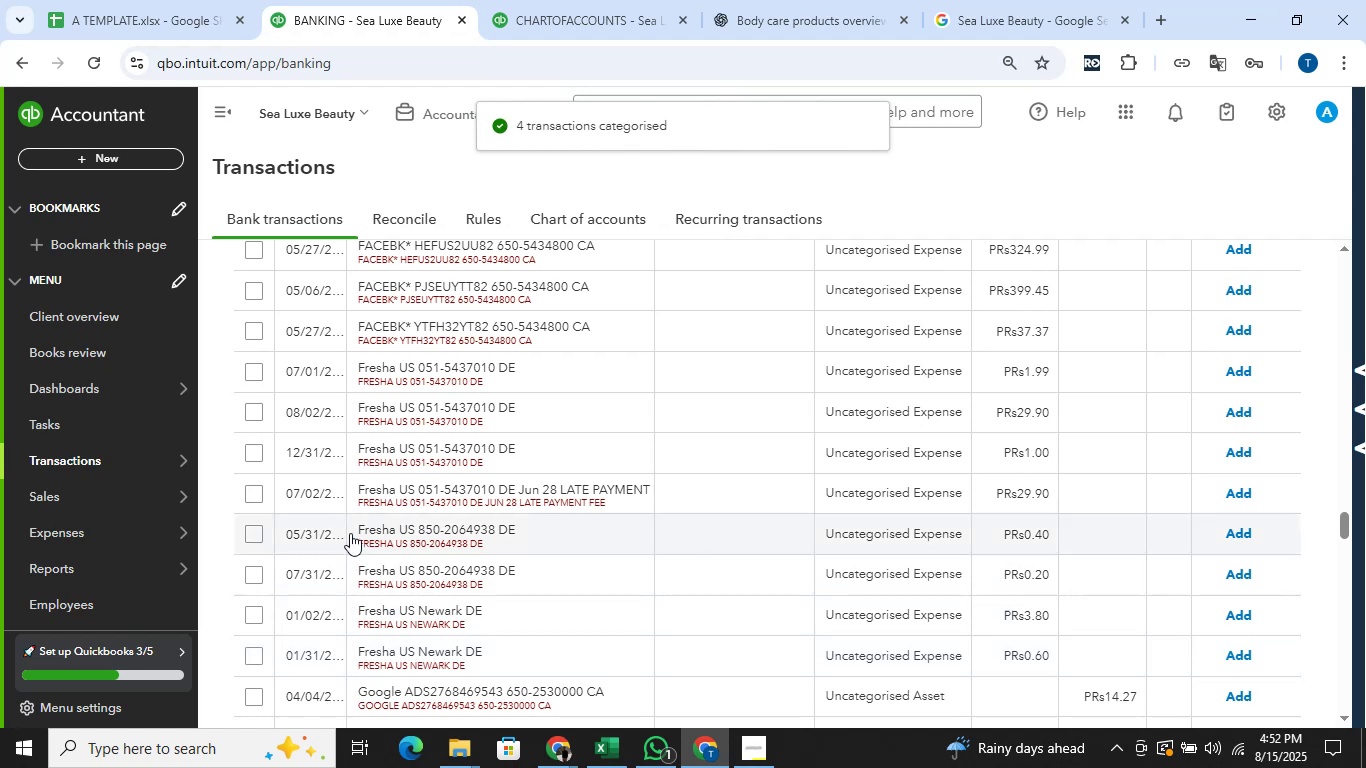 
scroll: coordinate [350, 533], scroll_direction: down, amount: 2.0
 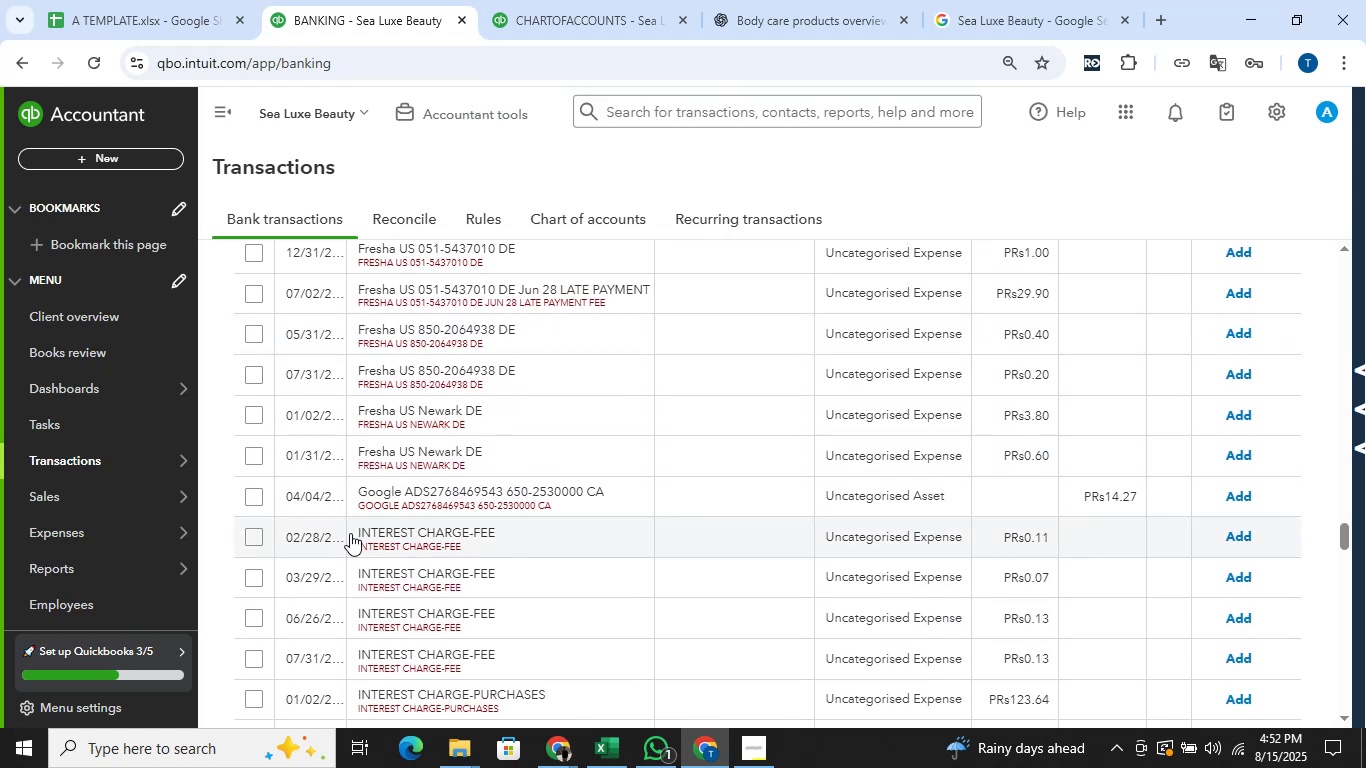 
left_click([249, 536])
 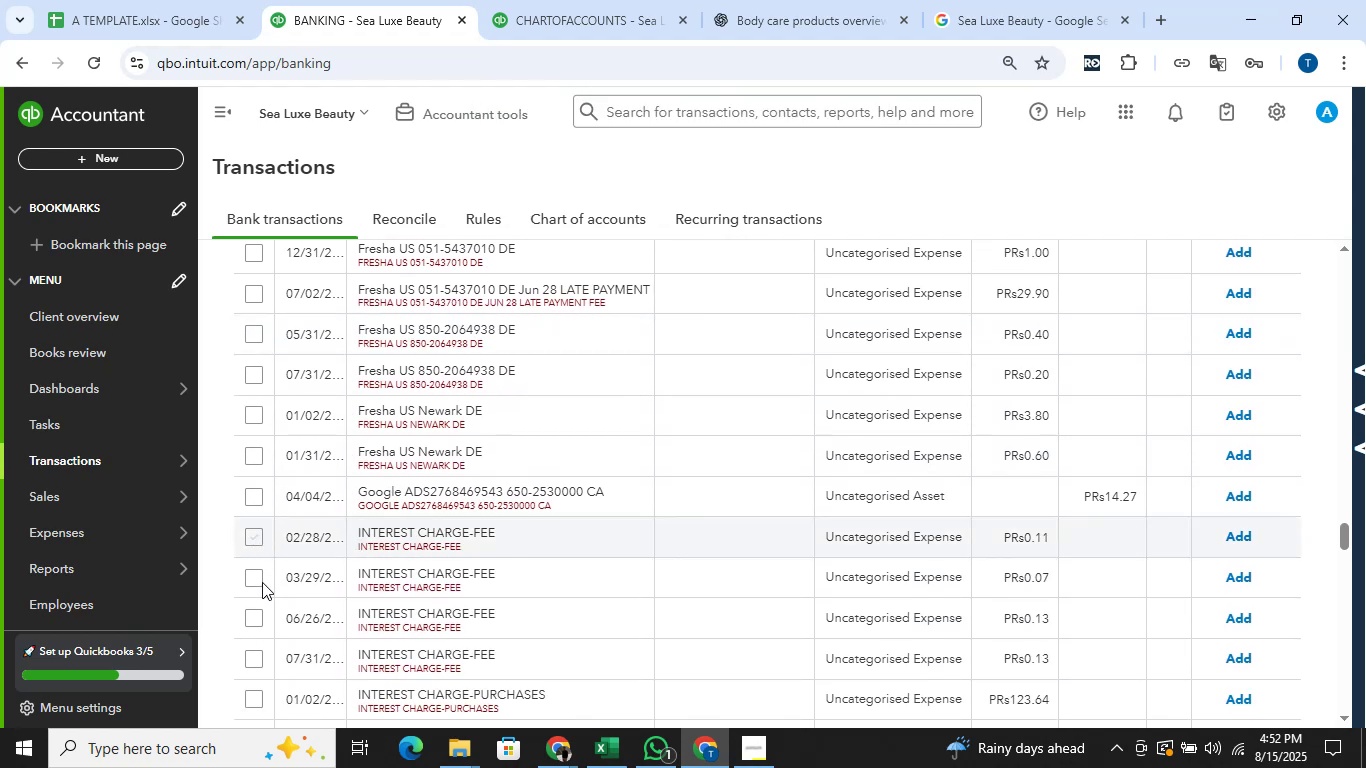 
left_click([259, 576])
 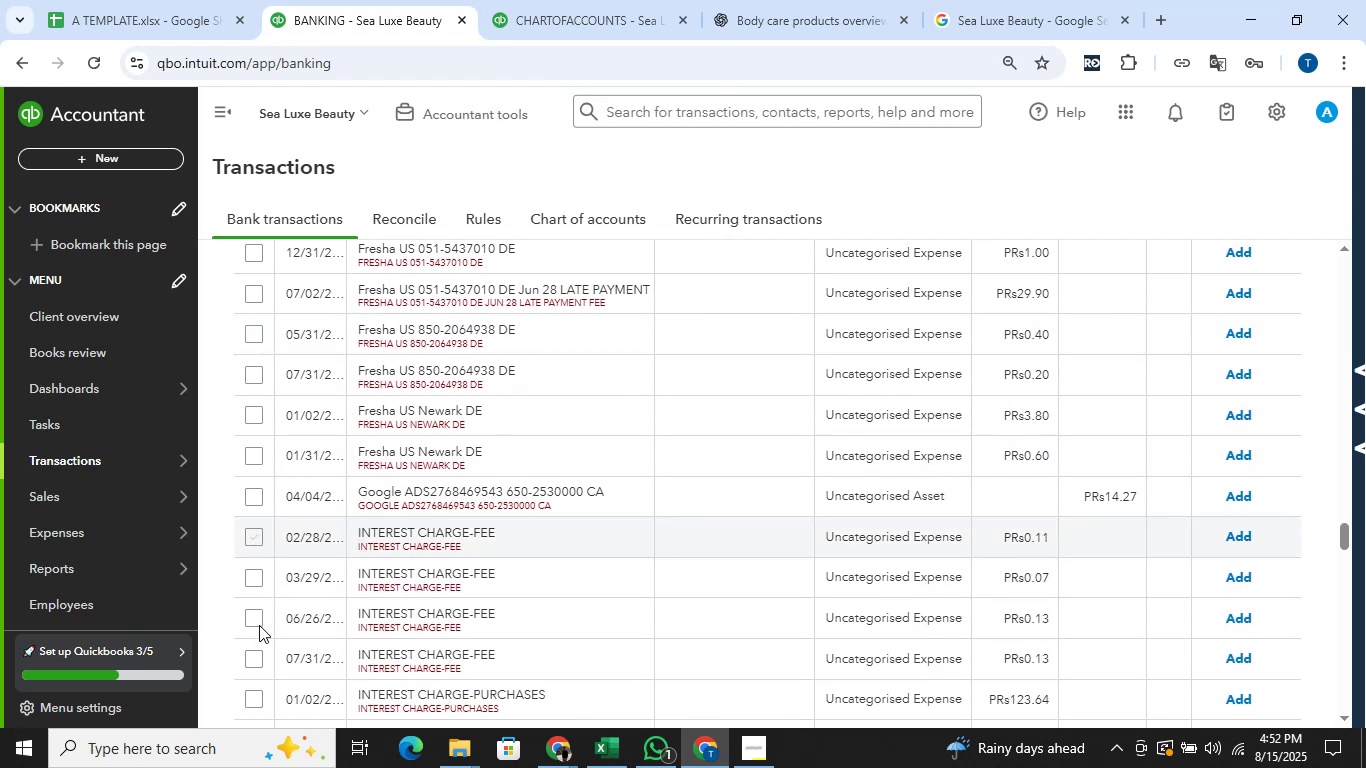 
left_click([259, 622])
 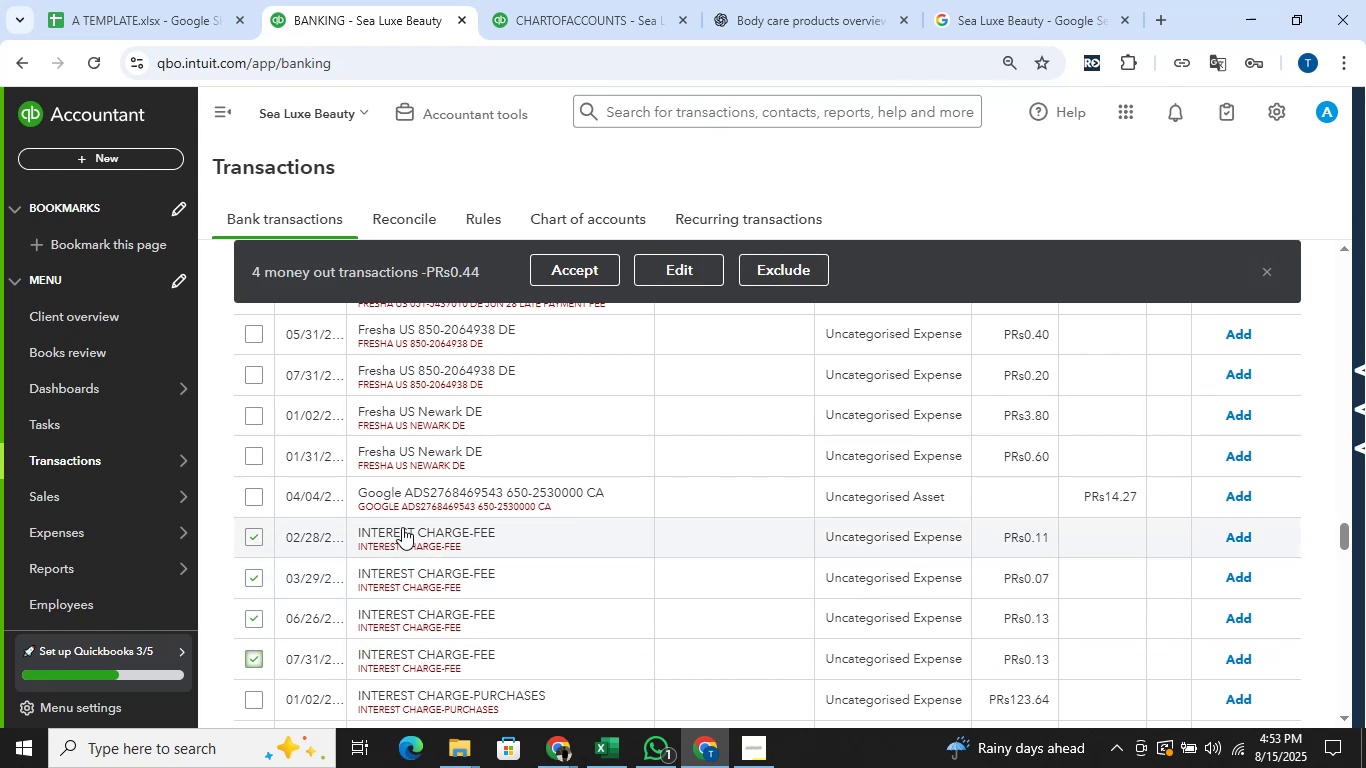 
wait(7.21)
 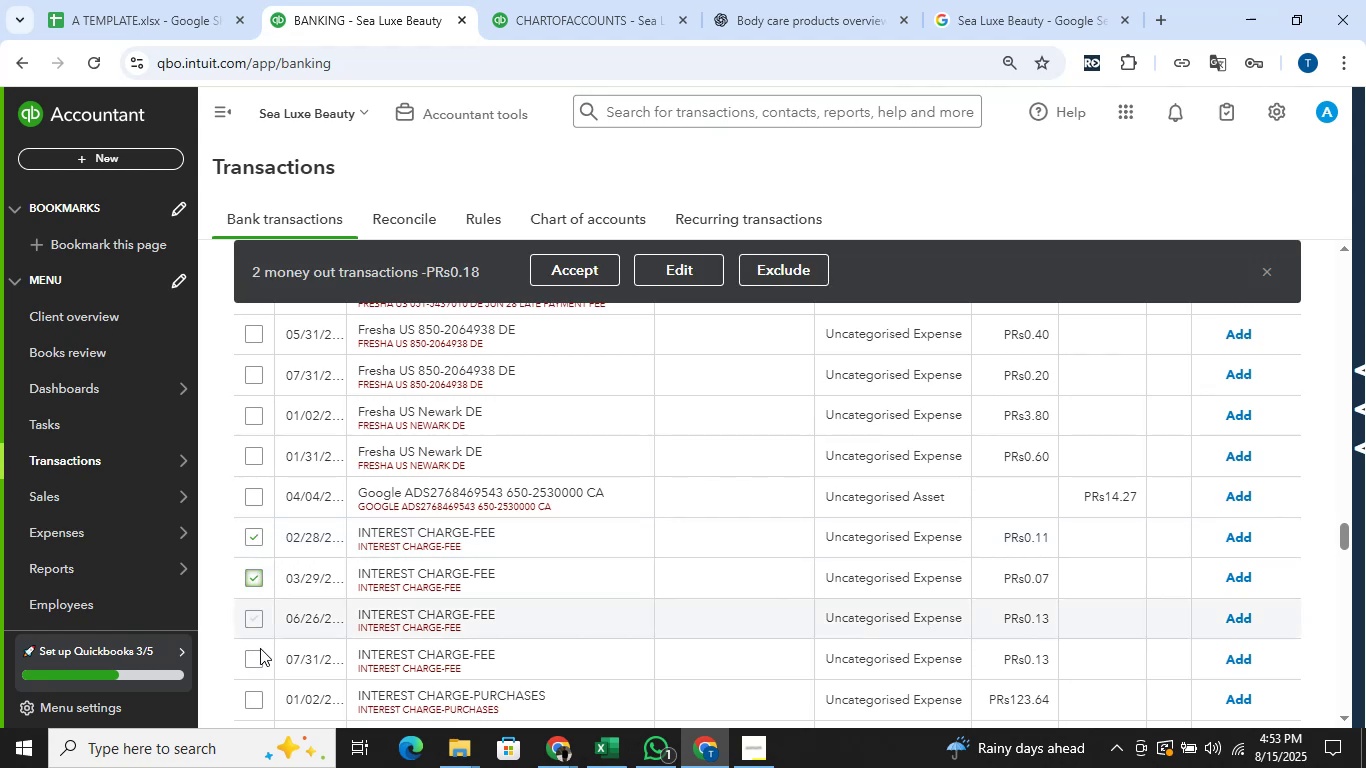 
left_click([656, 274])
 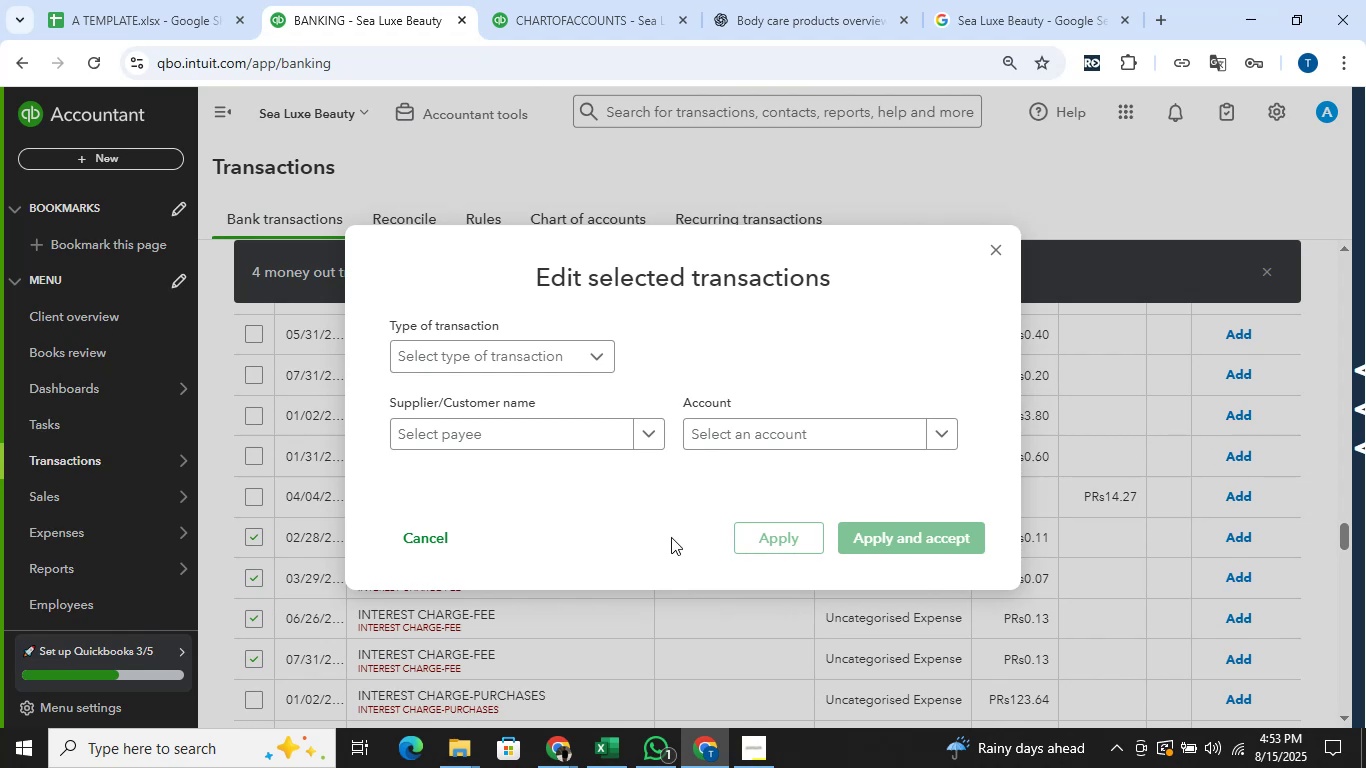 
left_click([573, 366])
 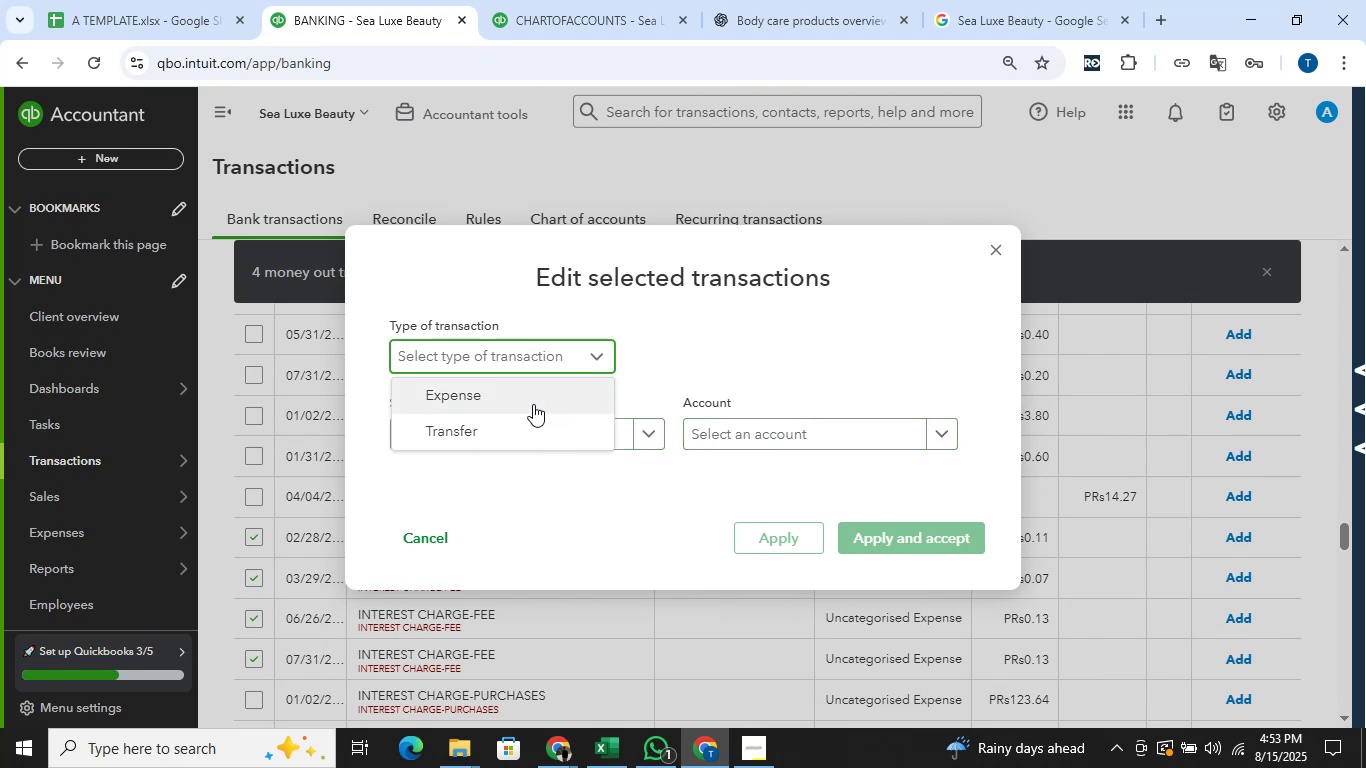 
left_click([533, 404])
 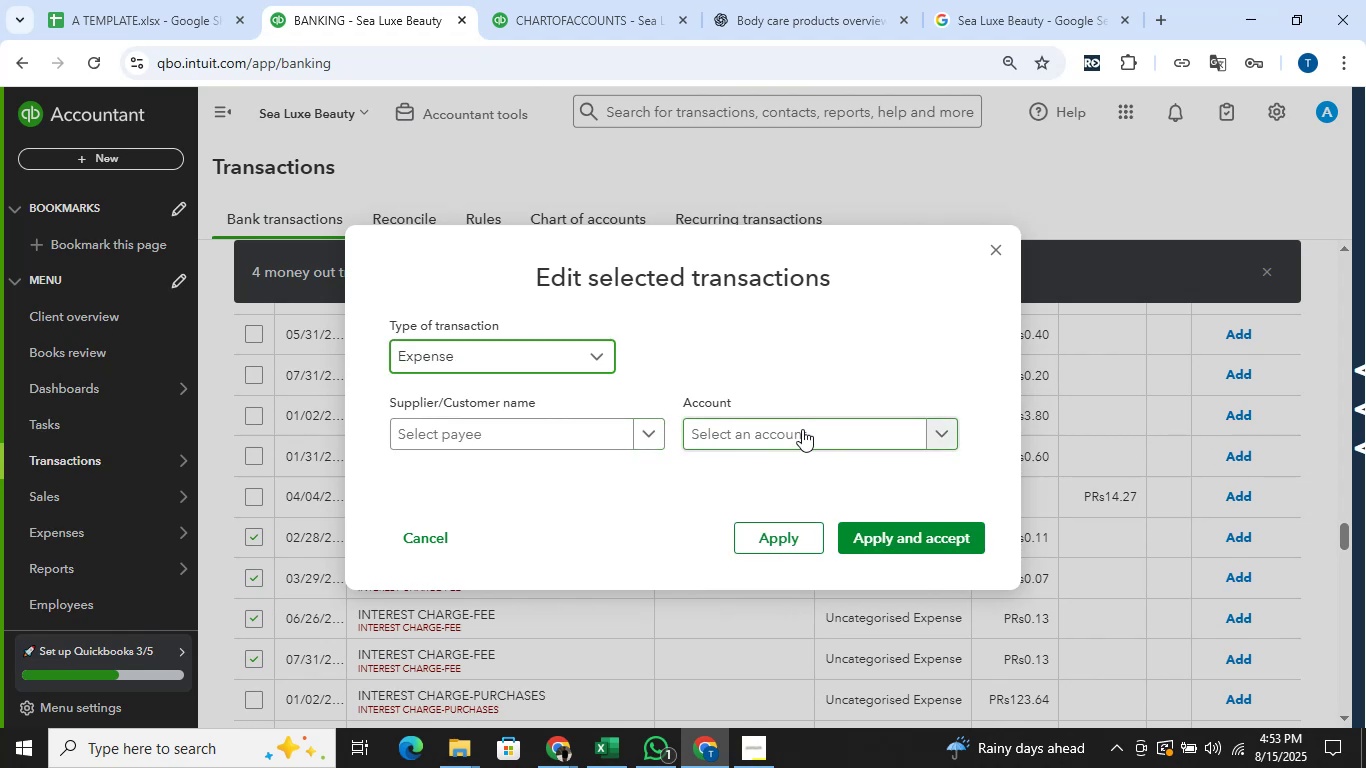 
left_click([802, 429])
 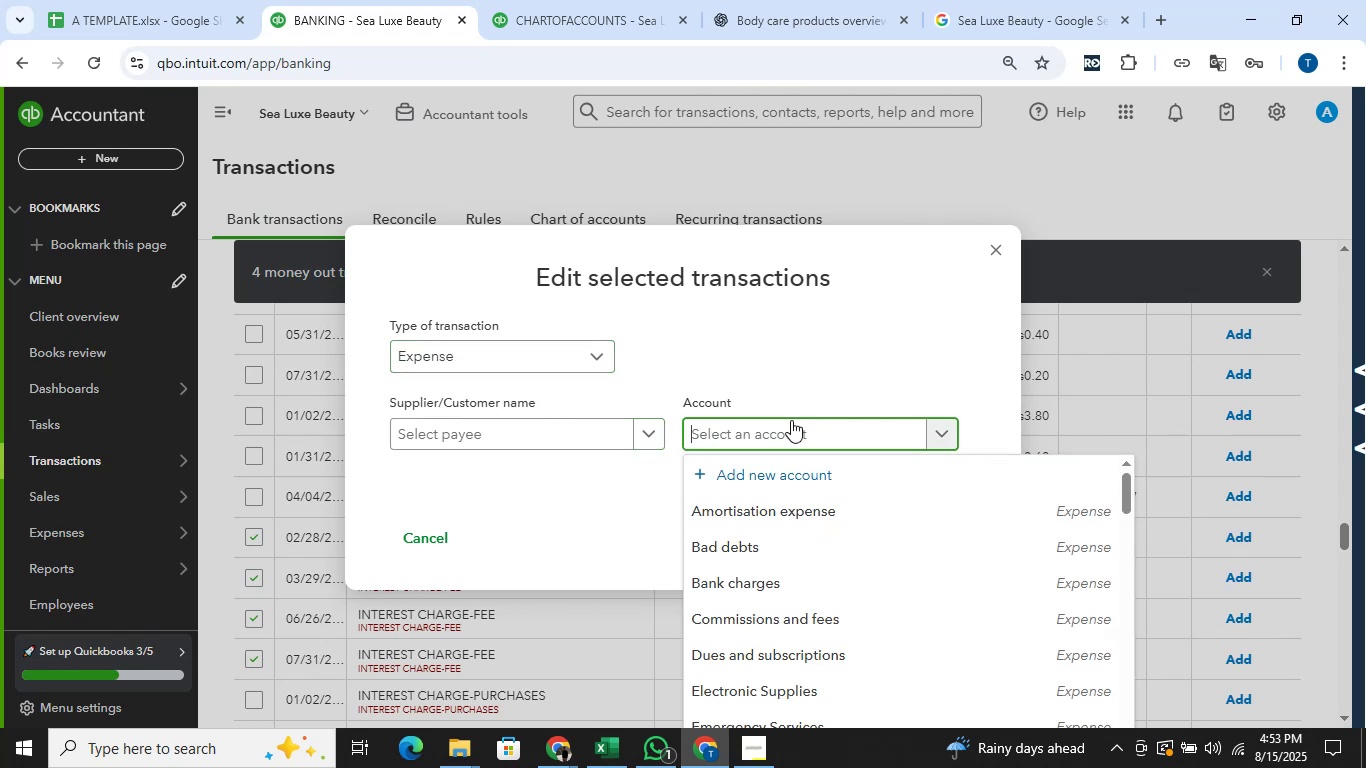 
type(bank)
 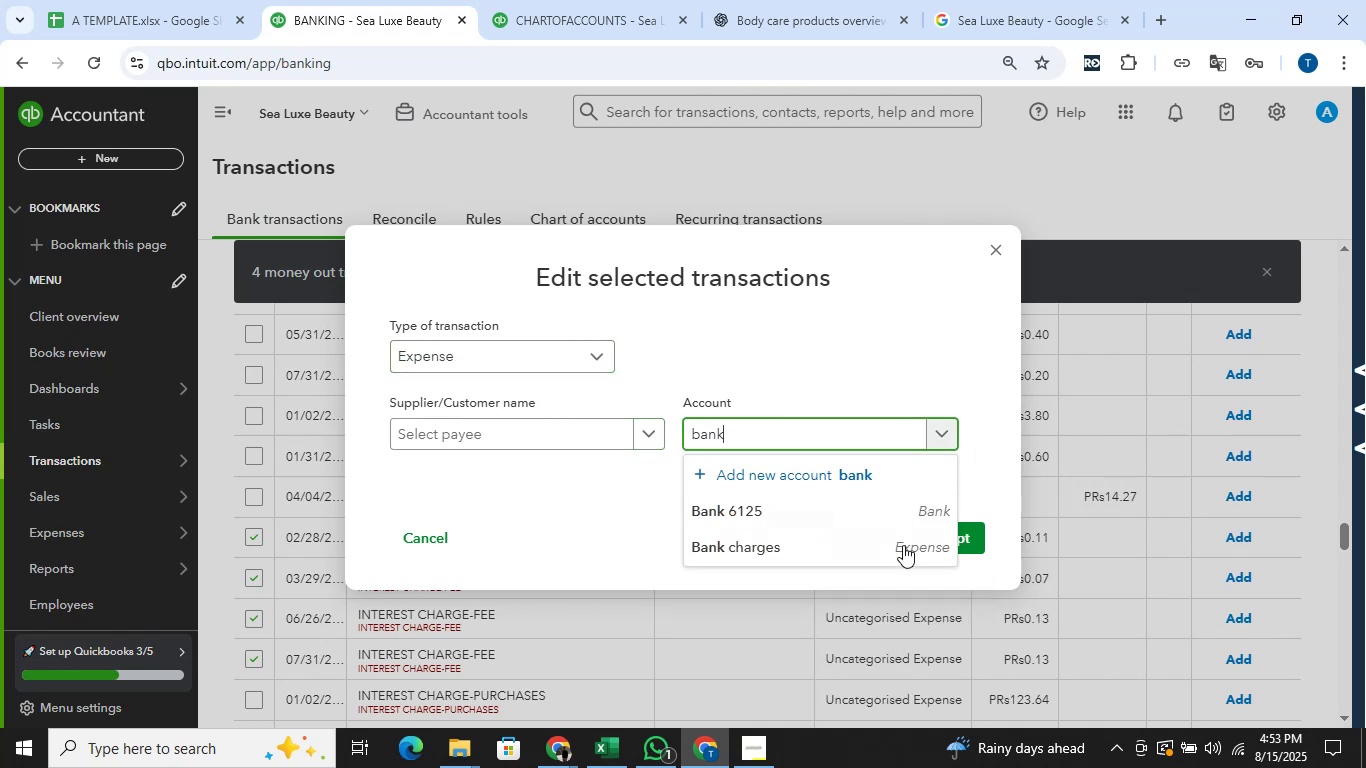 
left_click([877, 546])
 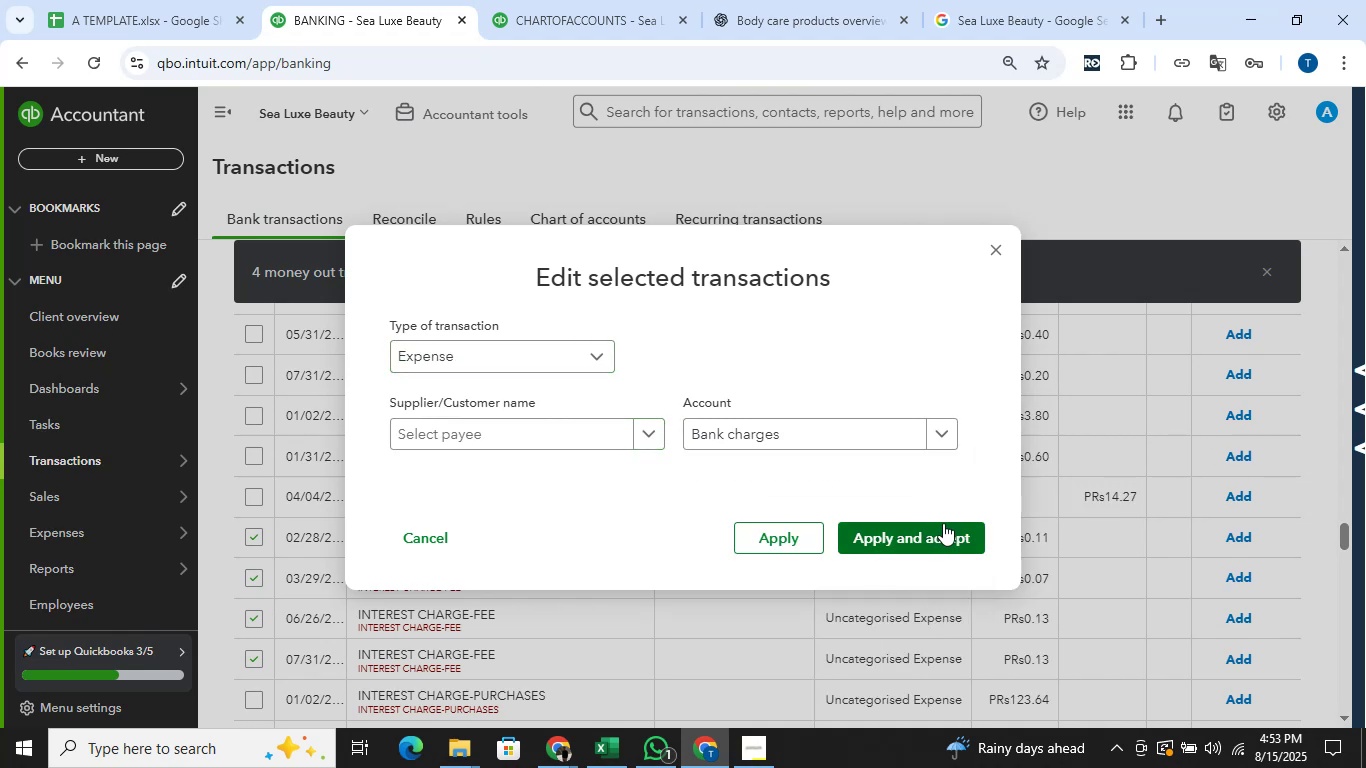 
left_click([944, 529])
 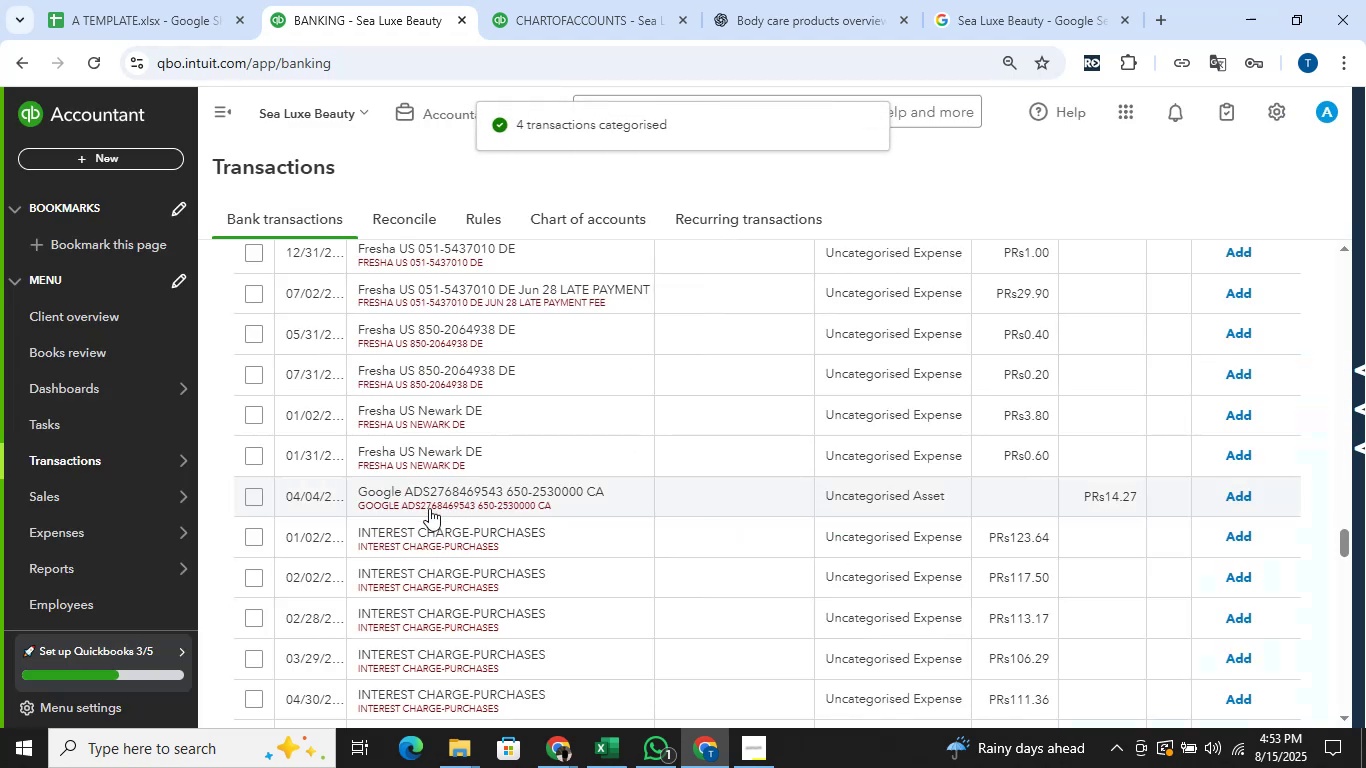 
wait(11.74)
 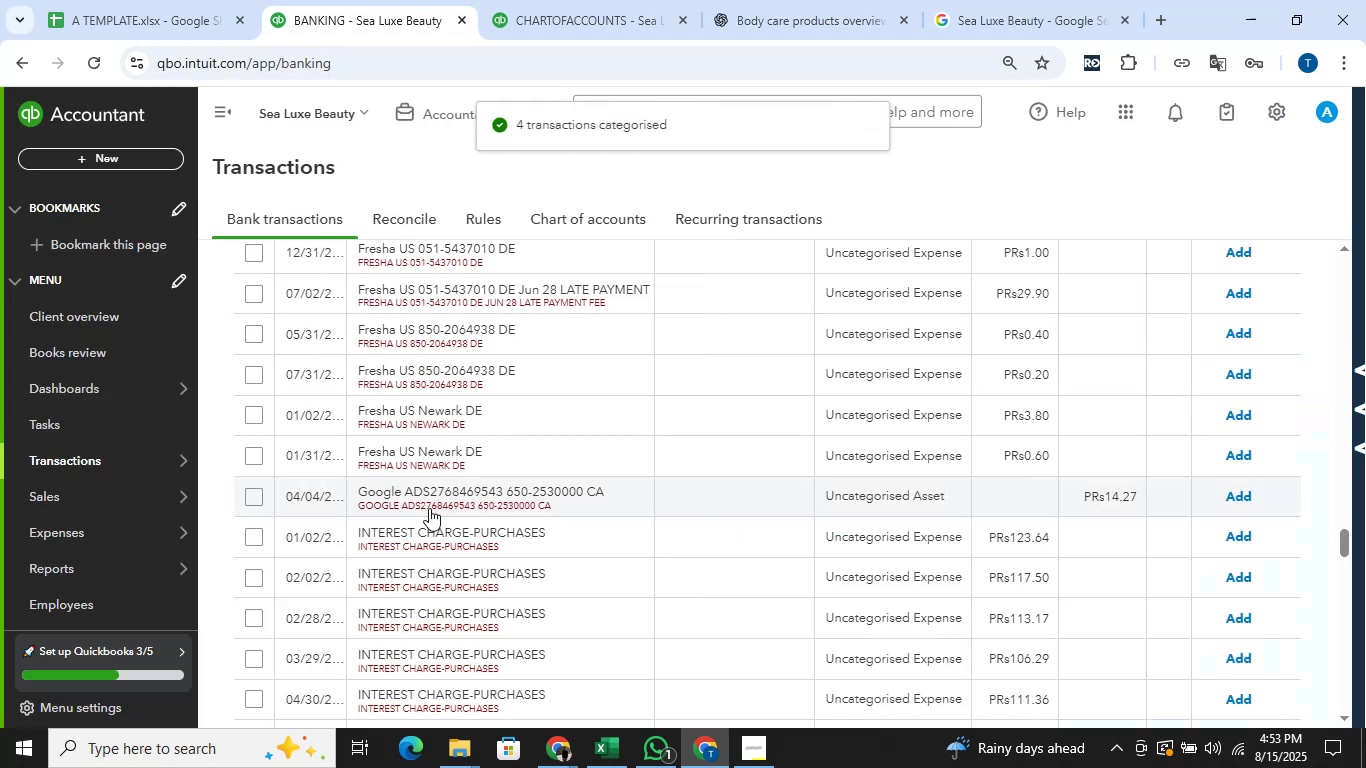 
left_click([671, 264])
 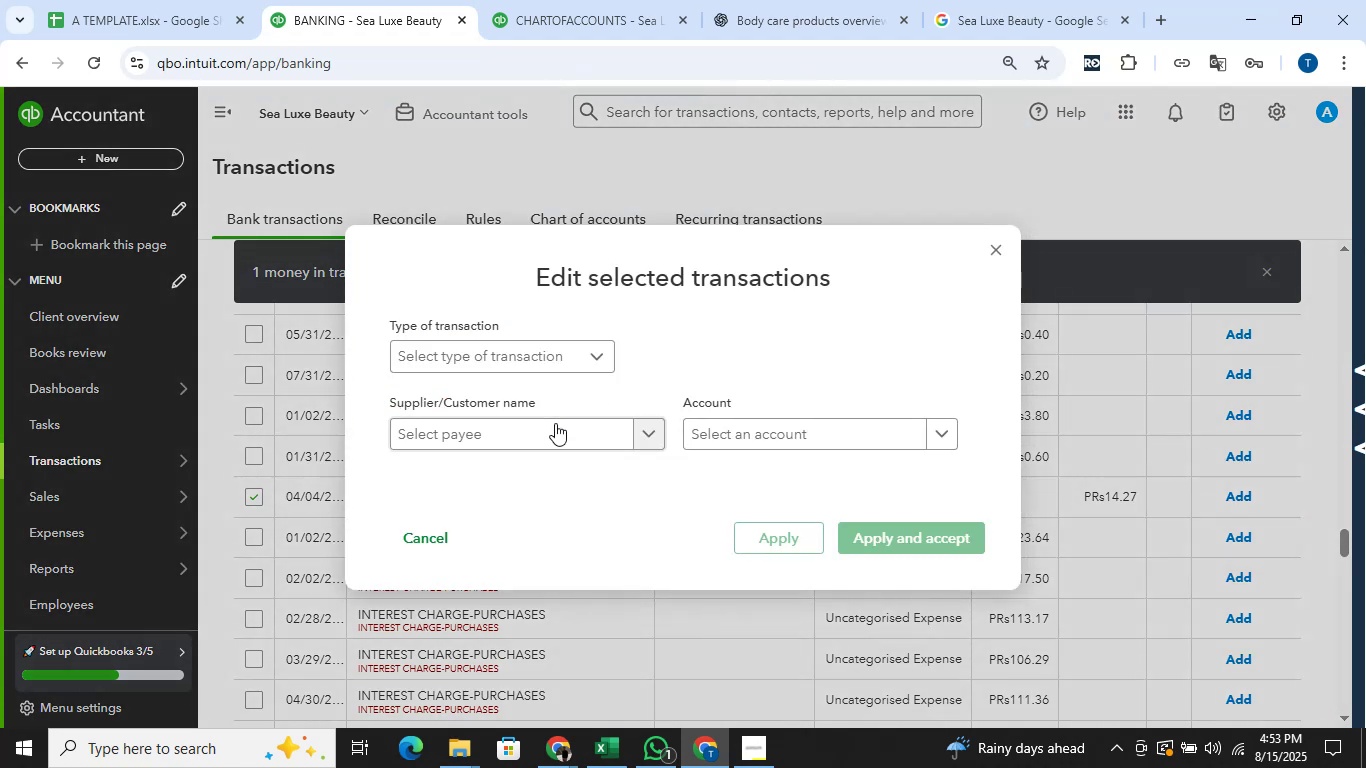 
left_click([514, 353])
 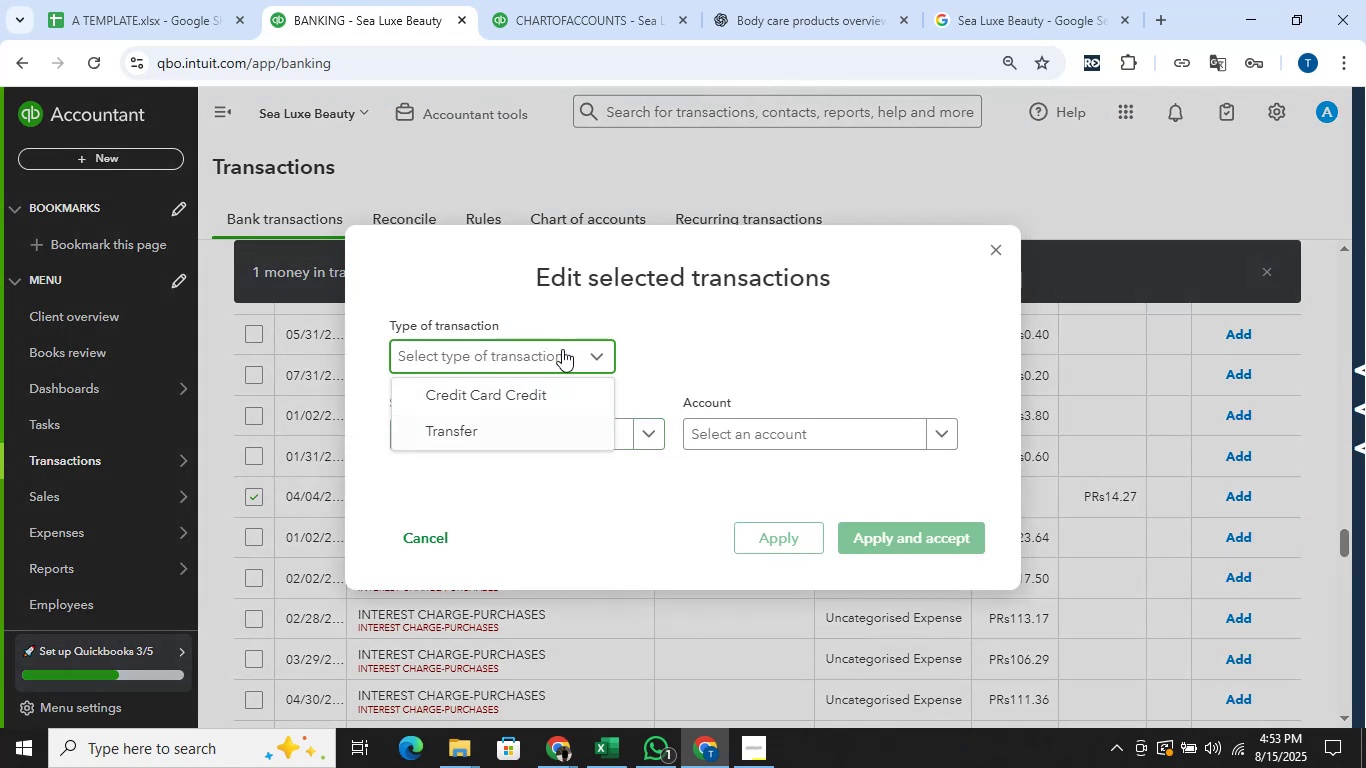 
left_click([666, 346])
 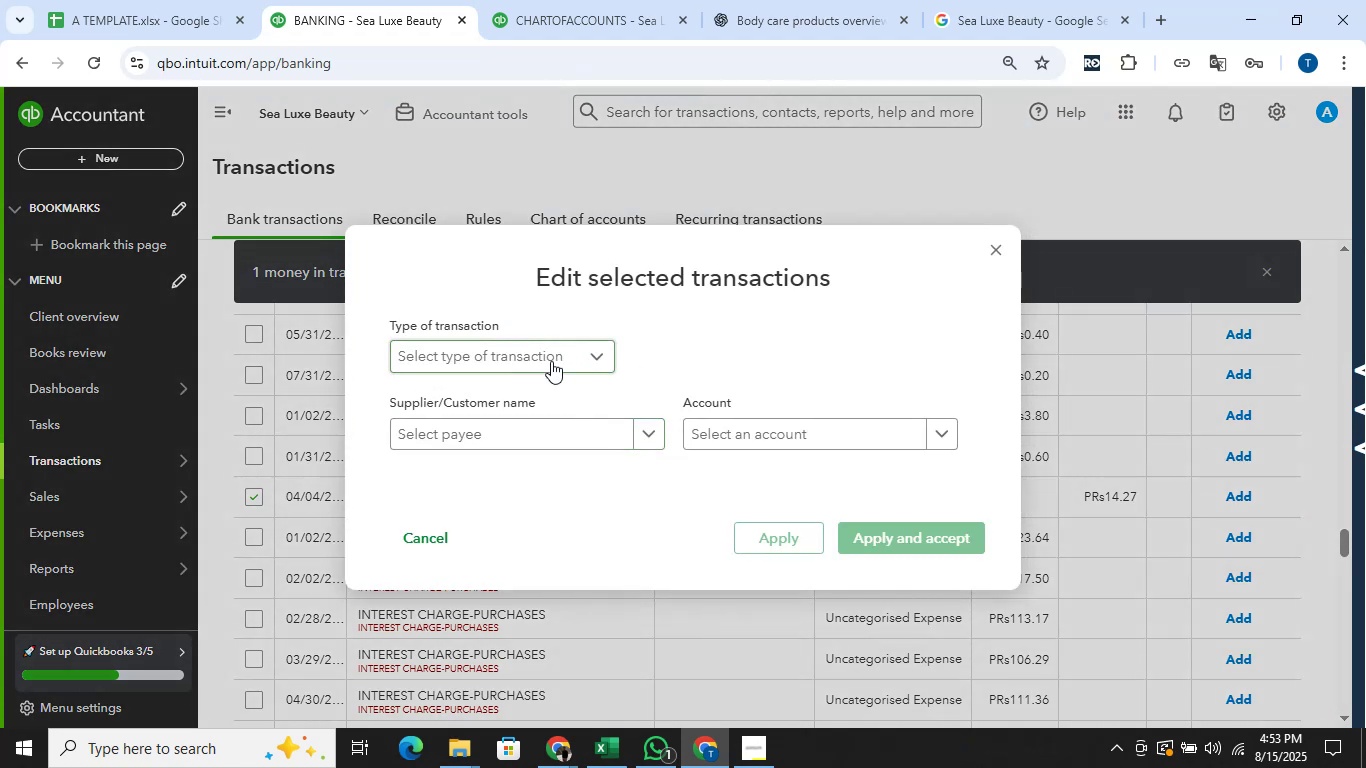 
left_click([547, 358])
 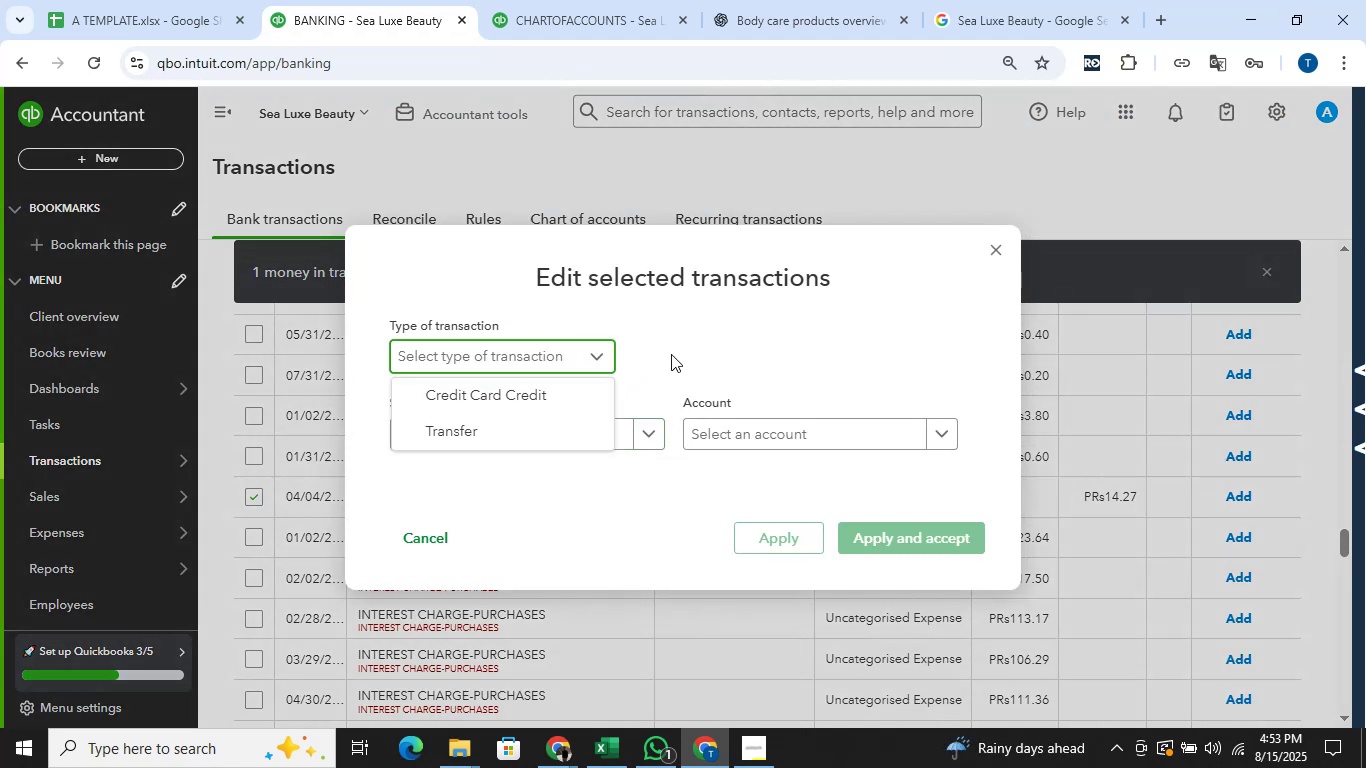 
left_click([521, 396])
 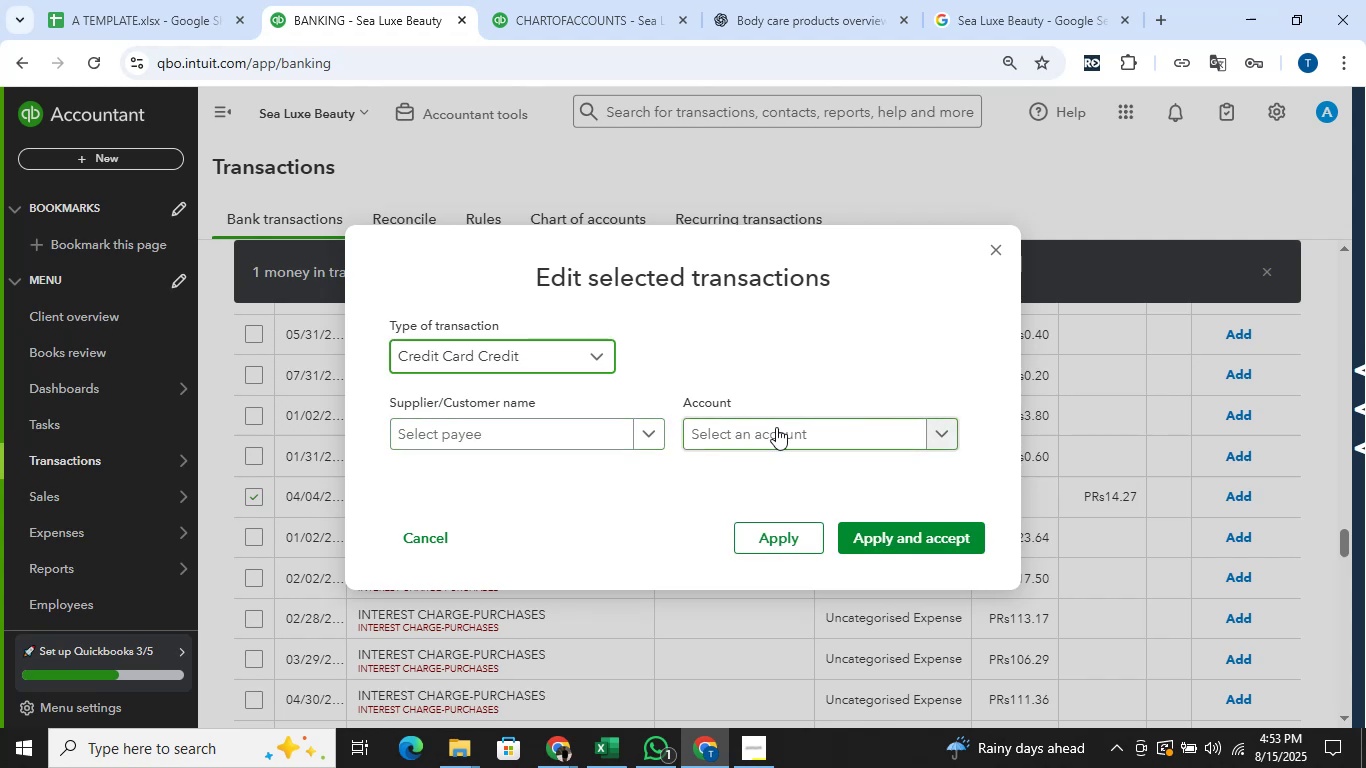 
left_click([778, 427])
 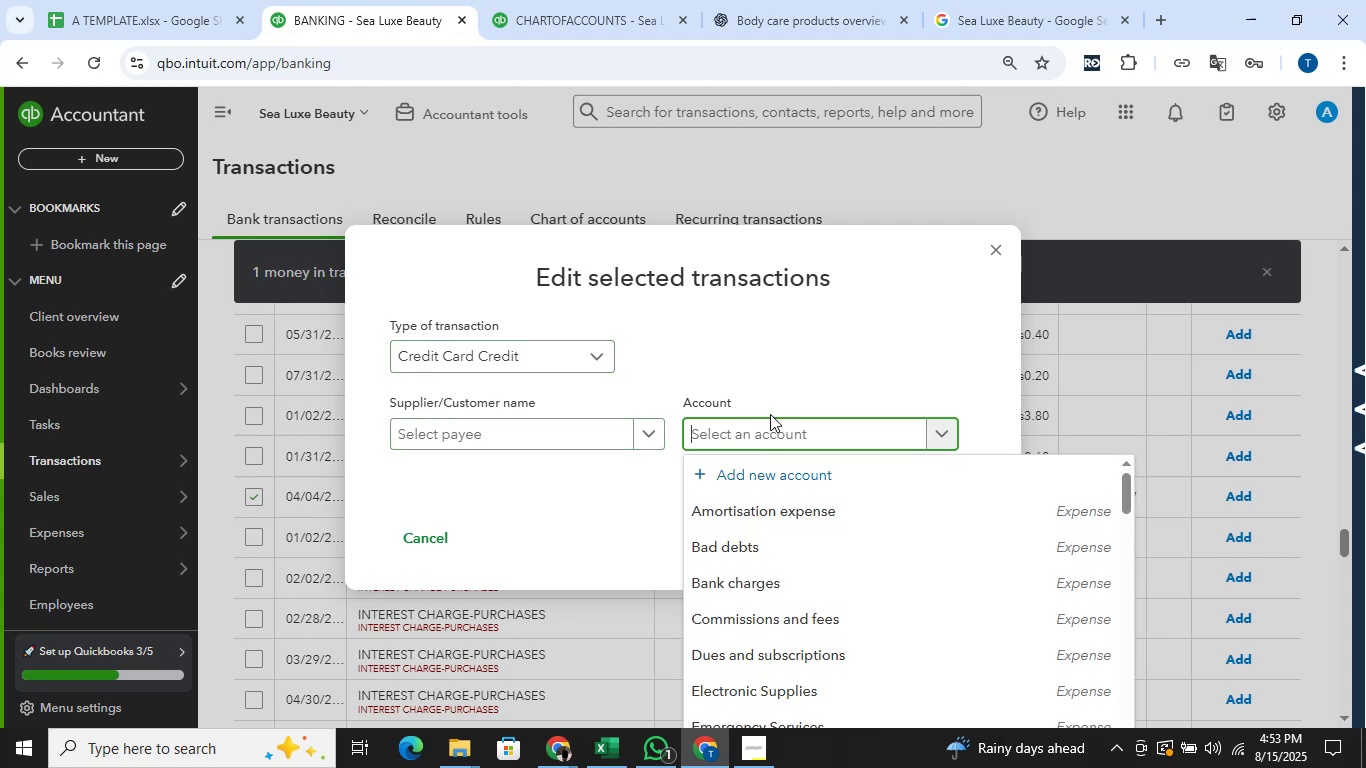 
wait(5.69)
 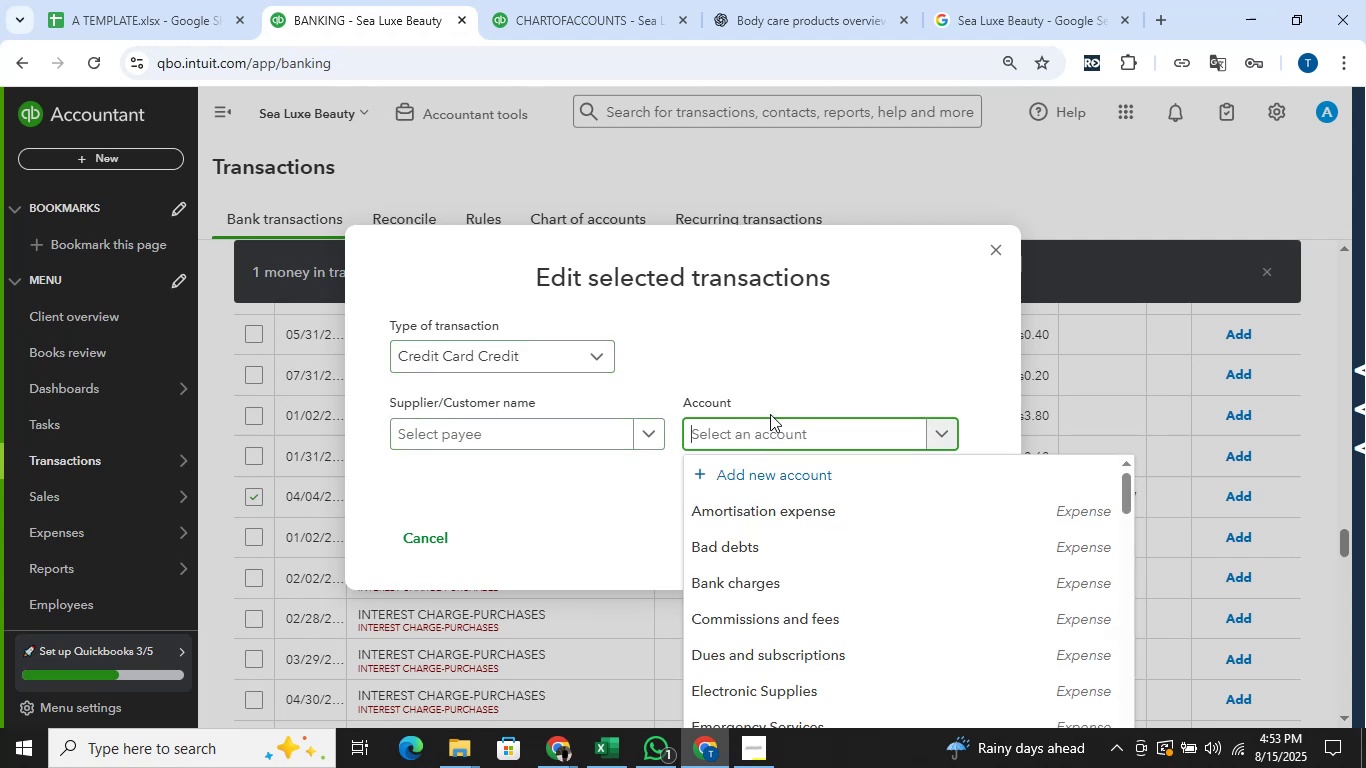 
type(other)
 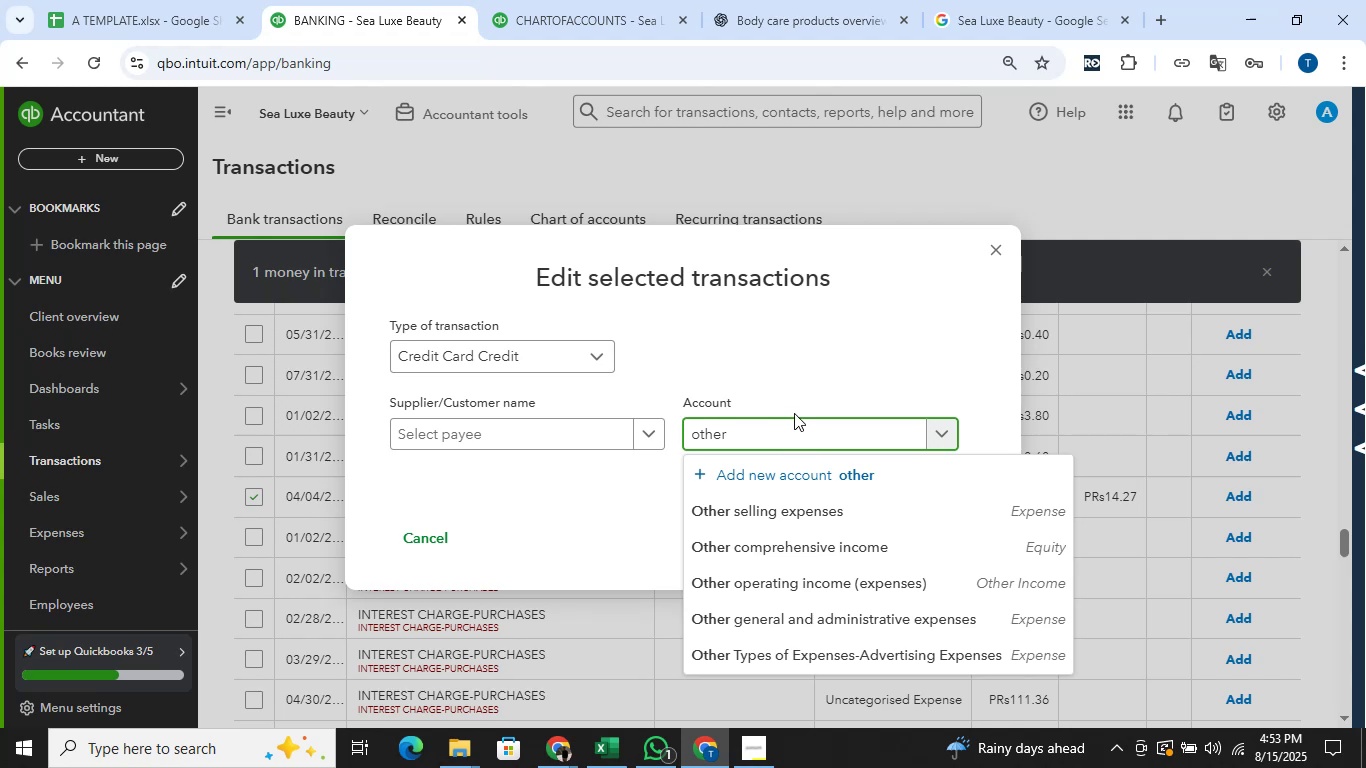 
hold_key(key=Backspace, duration=1.15)
 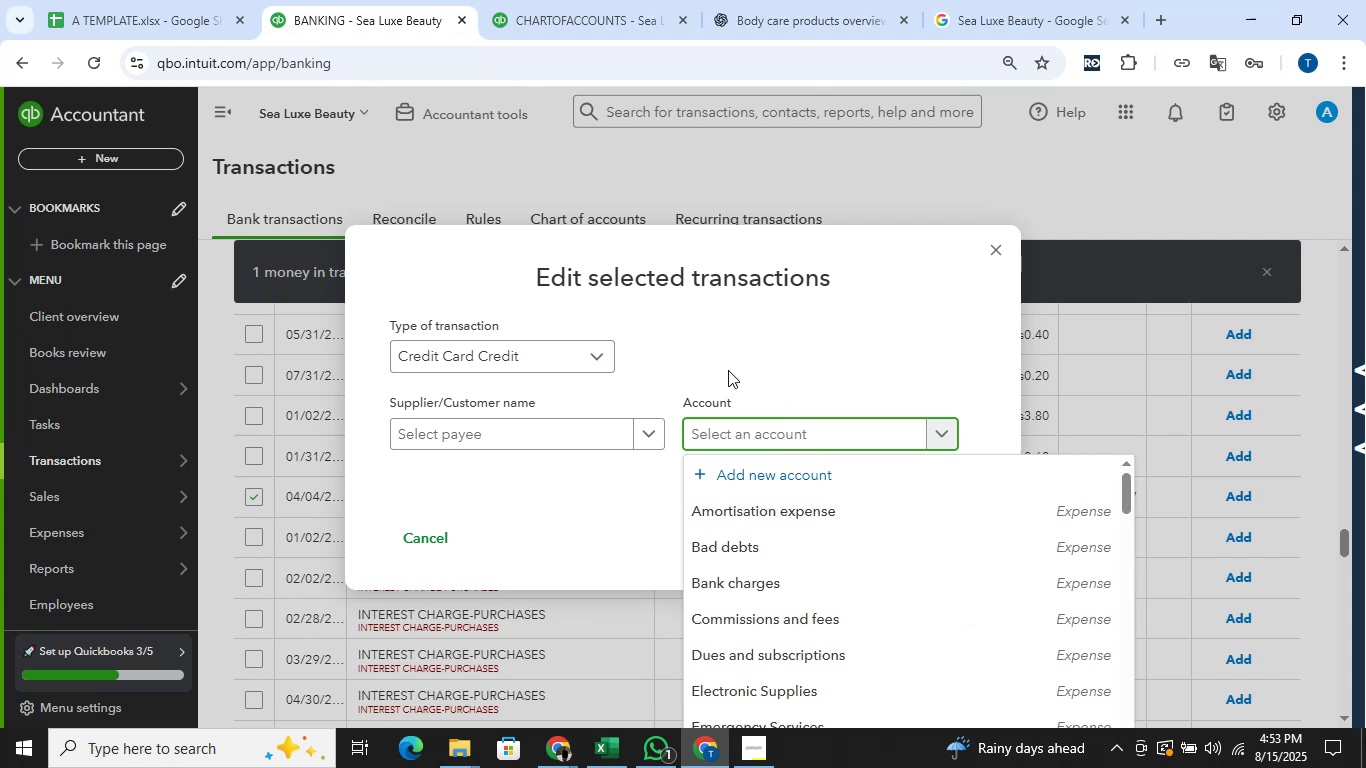 
type(earn)
 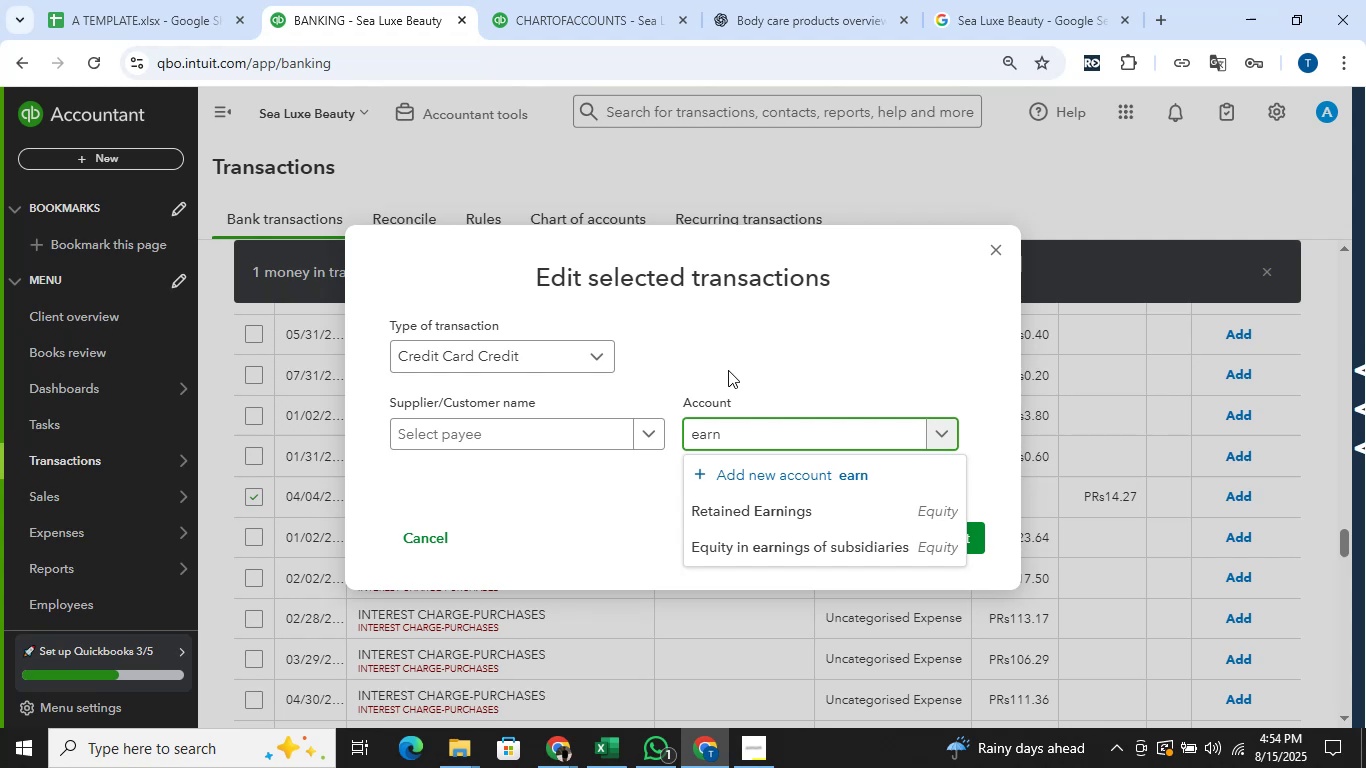 
hold_key(key=Backspace, duration=0.92)
 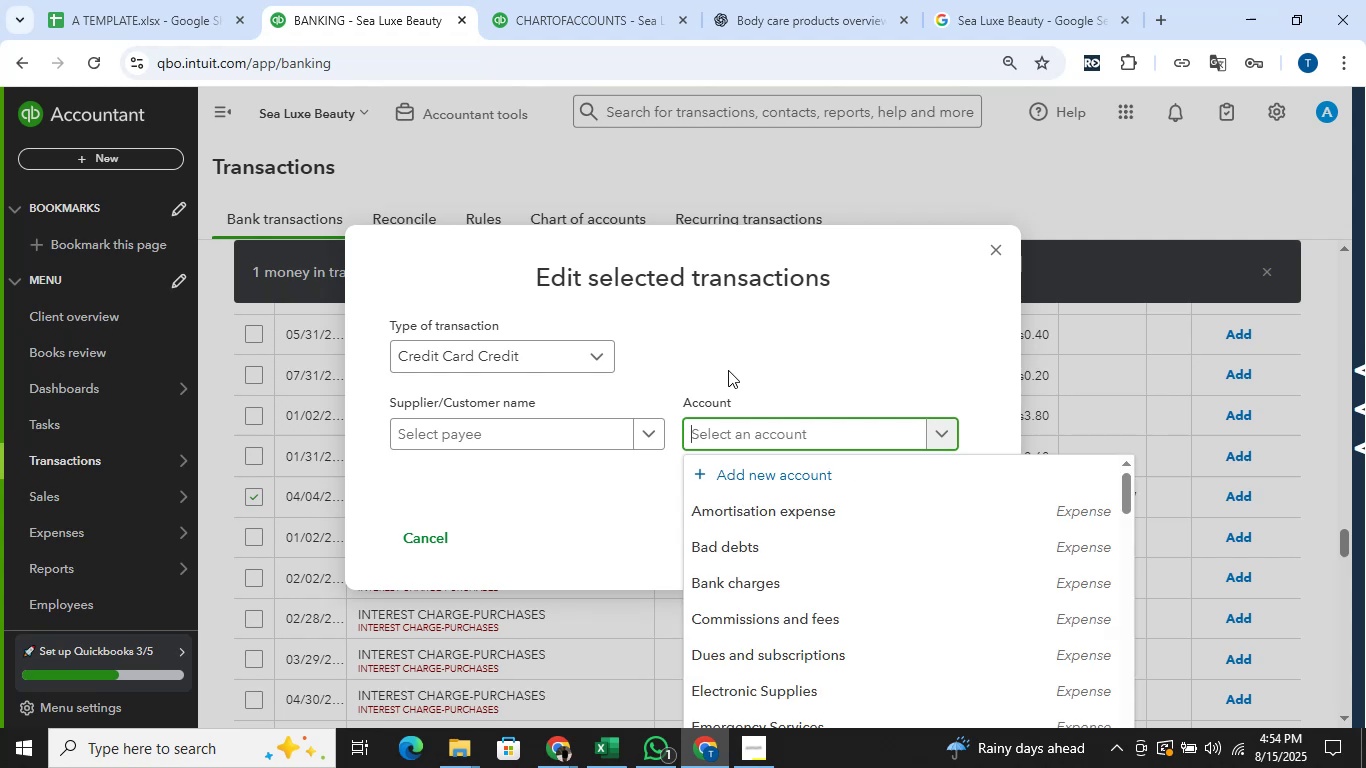 
type(clai)
 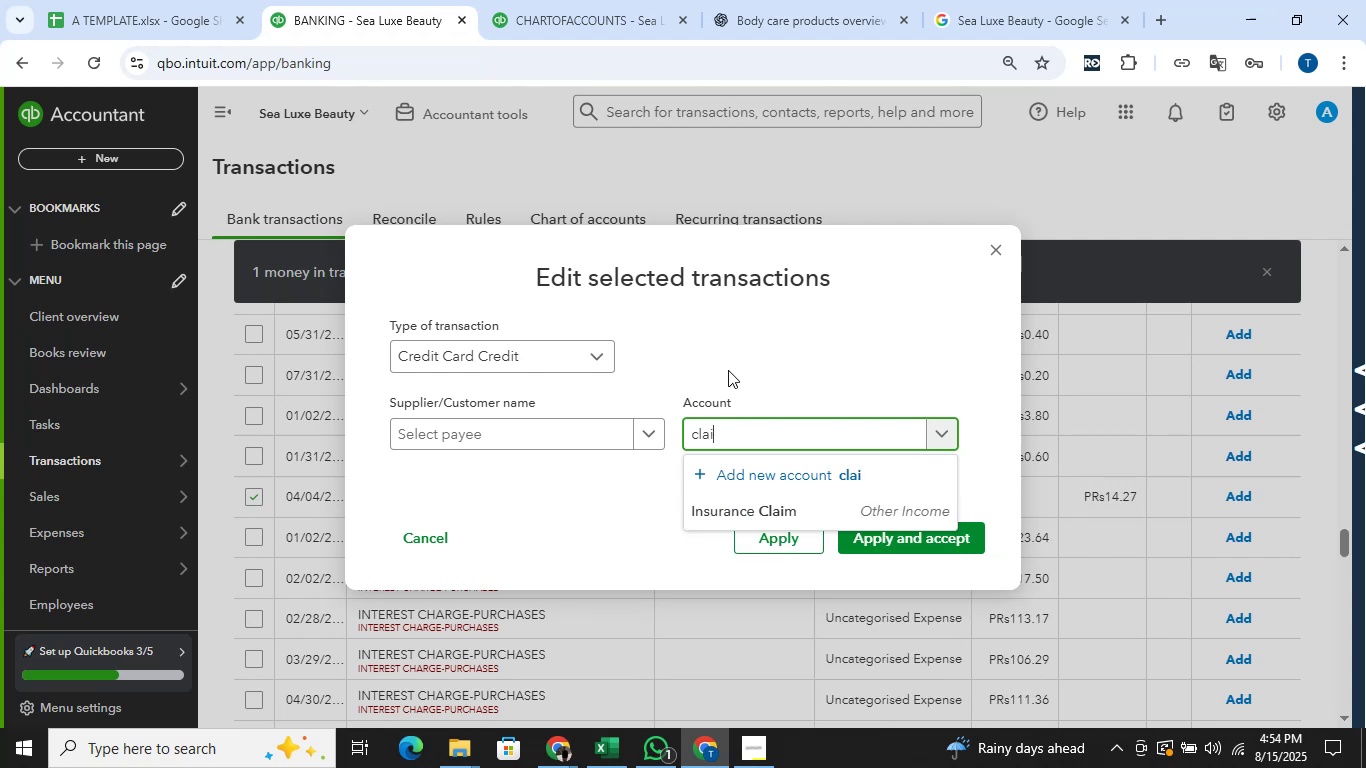 
hold_key(key=Backspace, duration=0.84)
 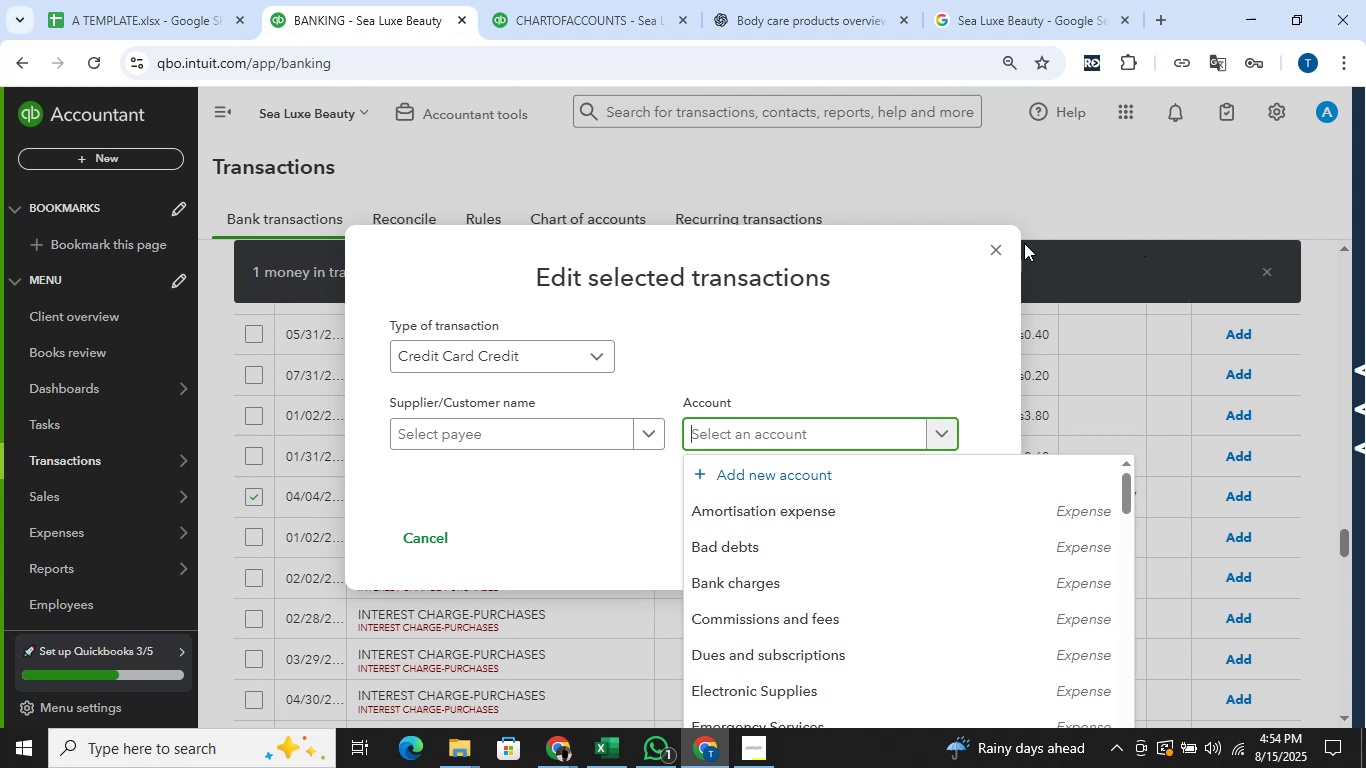 
left_click([1003, 245])
 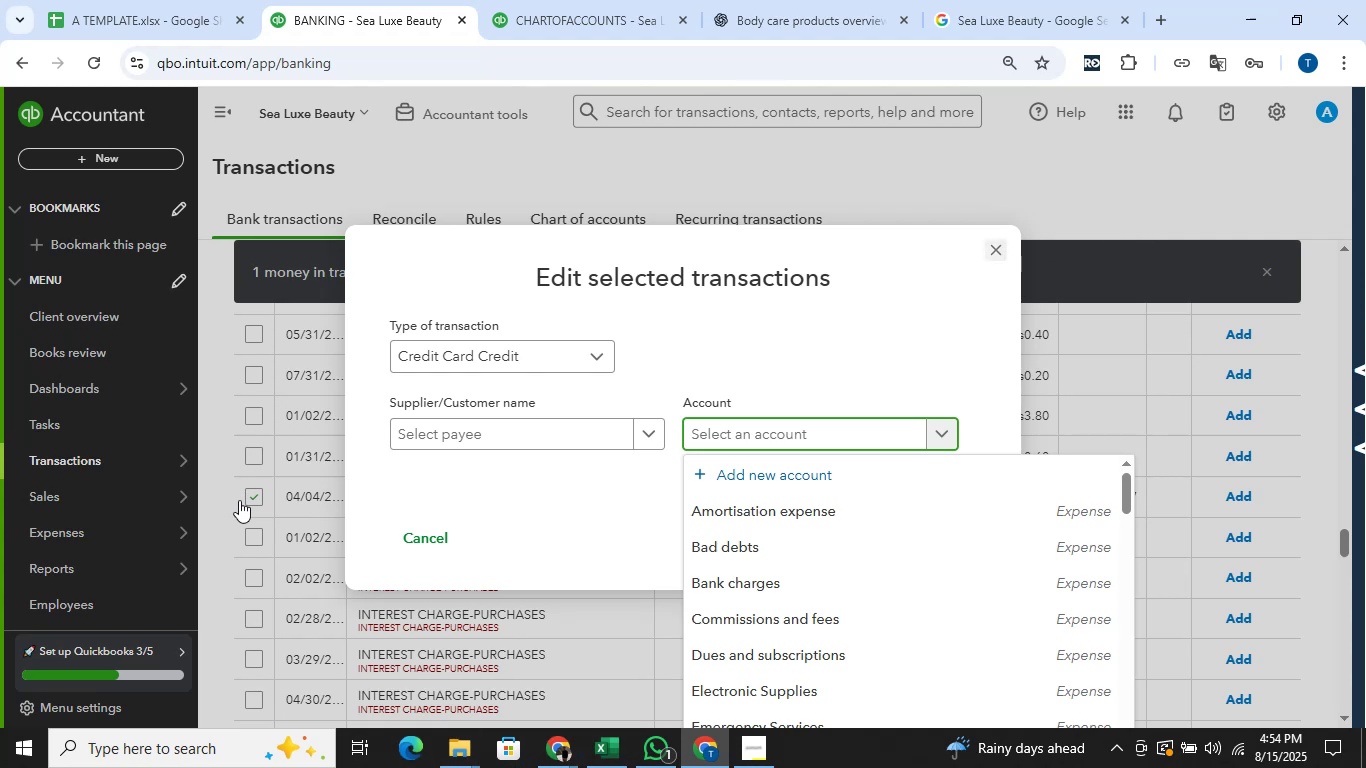 
left_click([249, 500])
 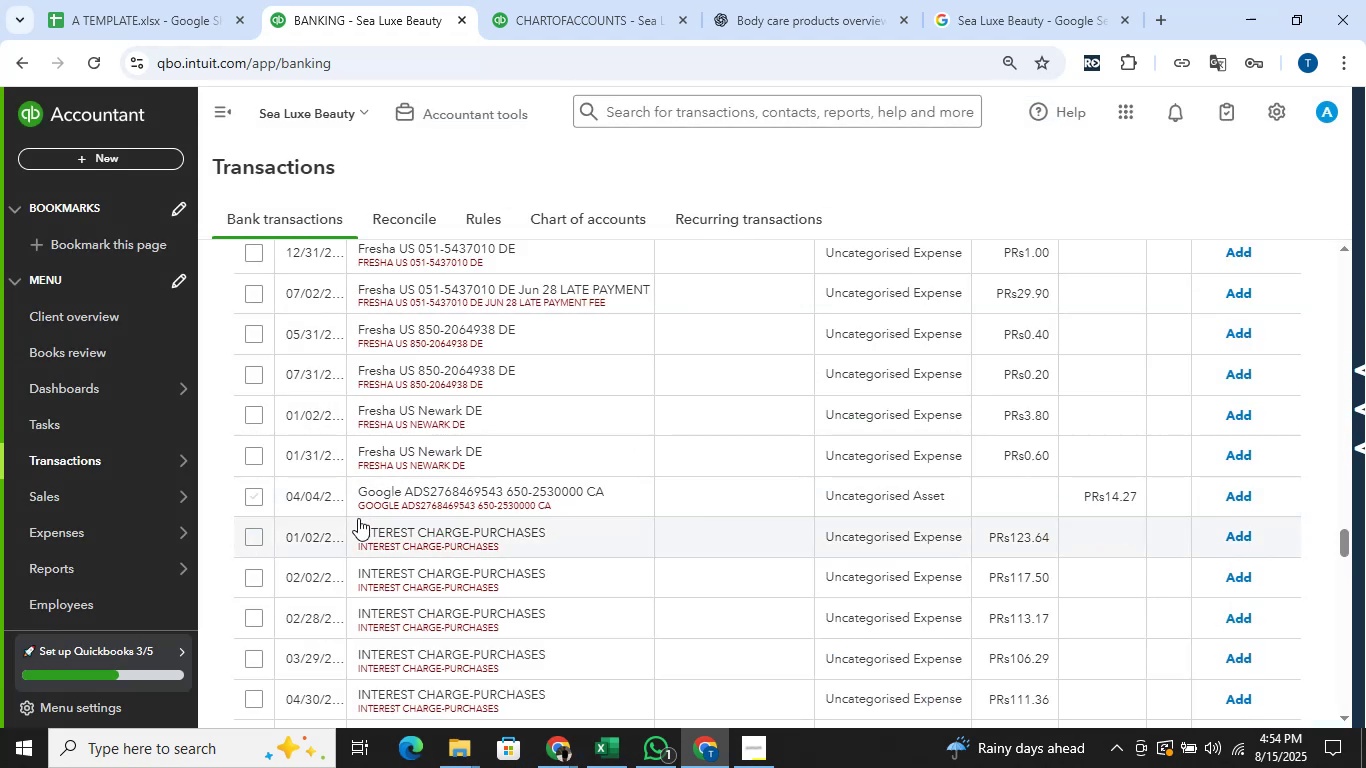 
scroll: coordinate [373, 565], scroll_direction: down, amount: 1.0
 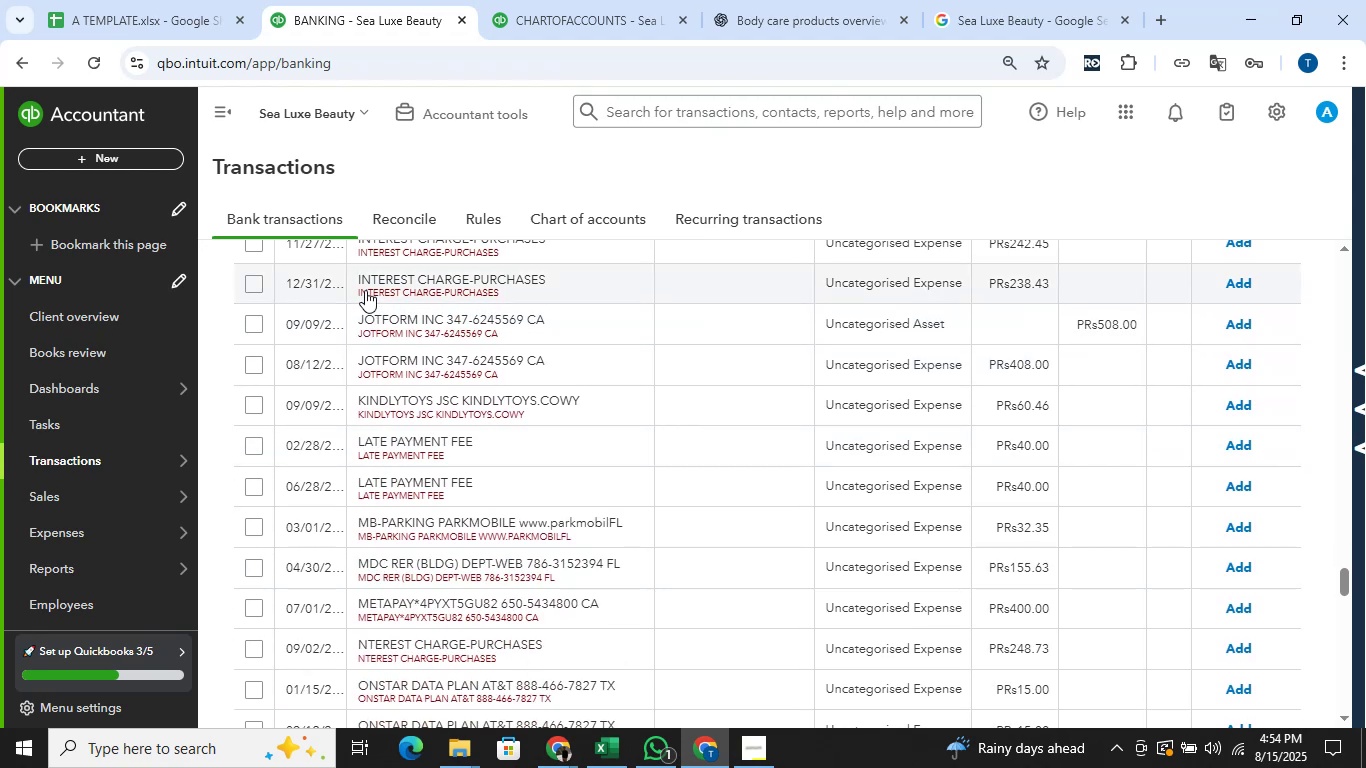 
scroll: coordinate [367, 307], scroll_direction: up, amount: 3.0
 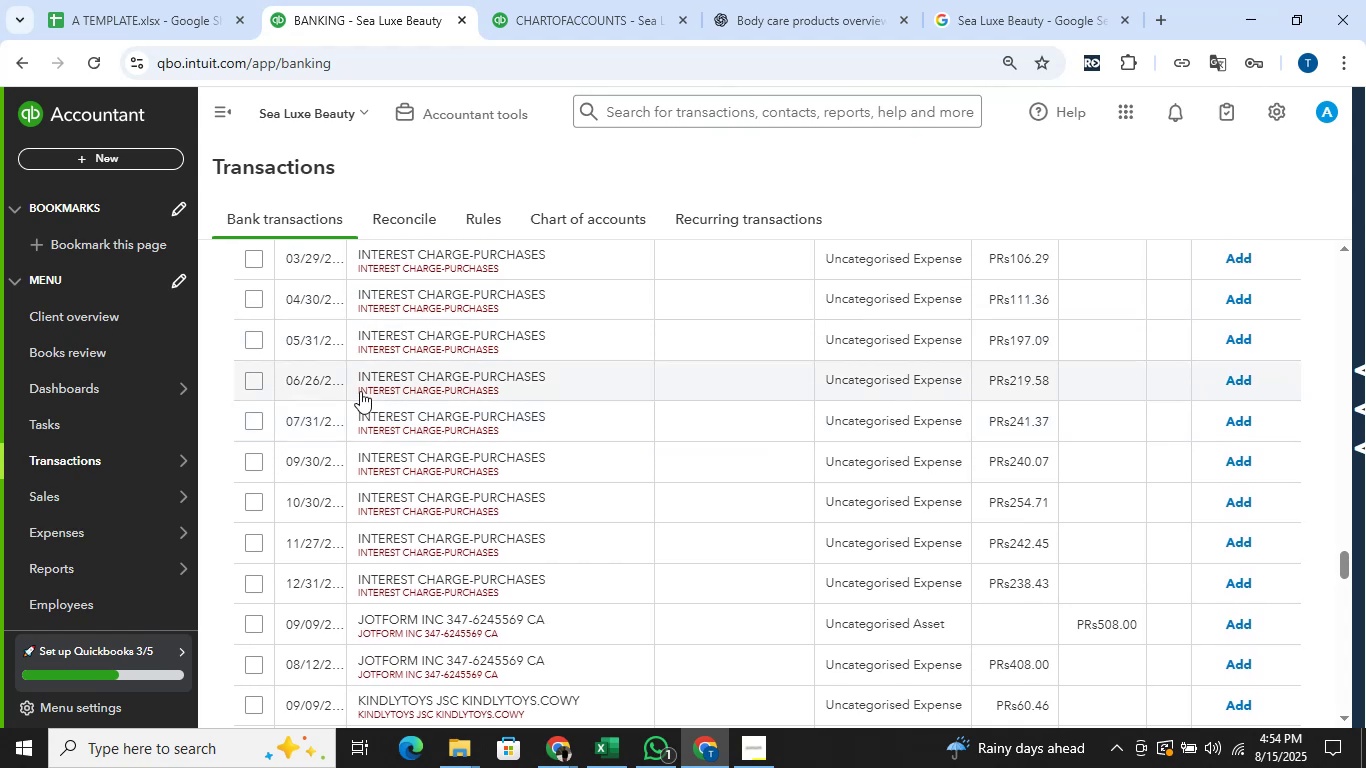 
scroll: coordinate [393, 519], scroll_direction: down, amount: 4.0
 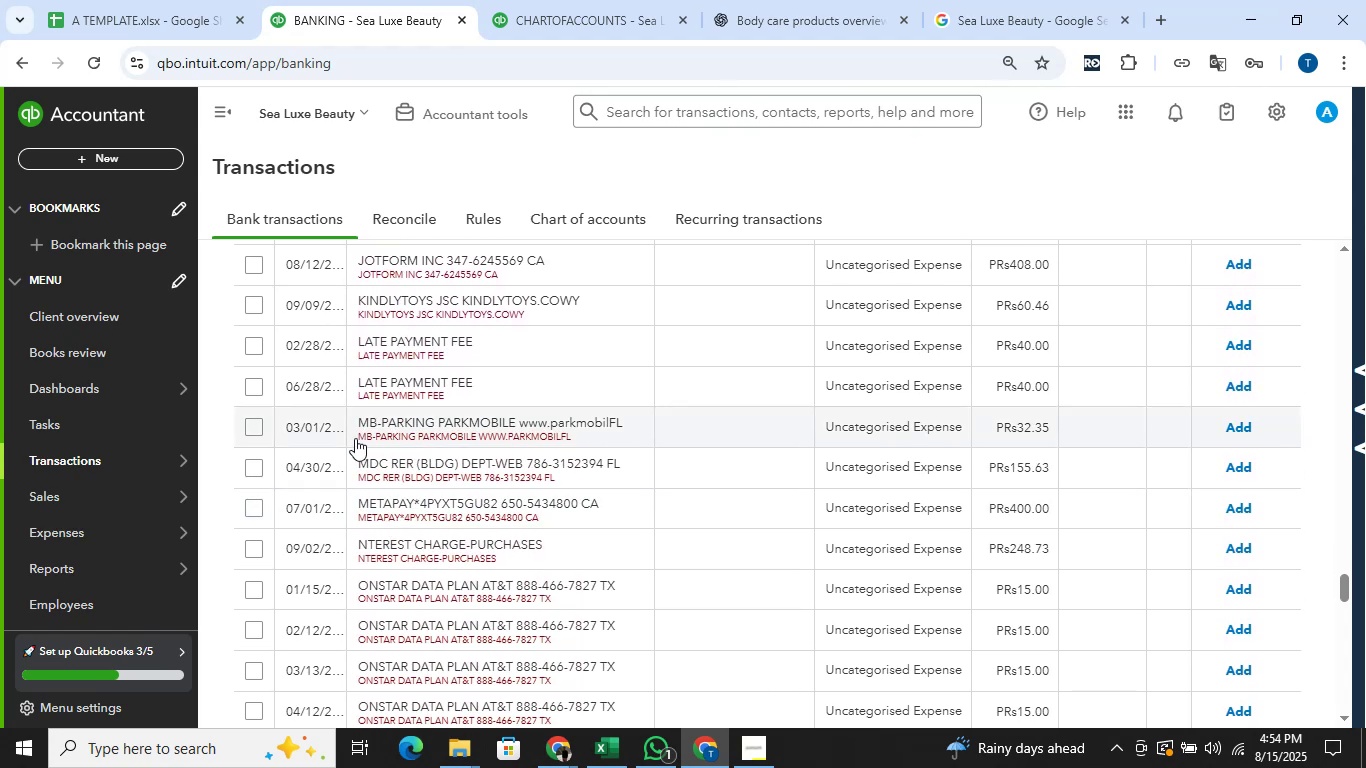 
scroll: coordinate [375, 382], scroll_direction: up, amount: 6.0
 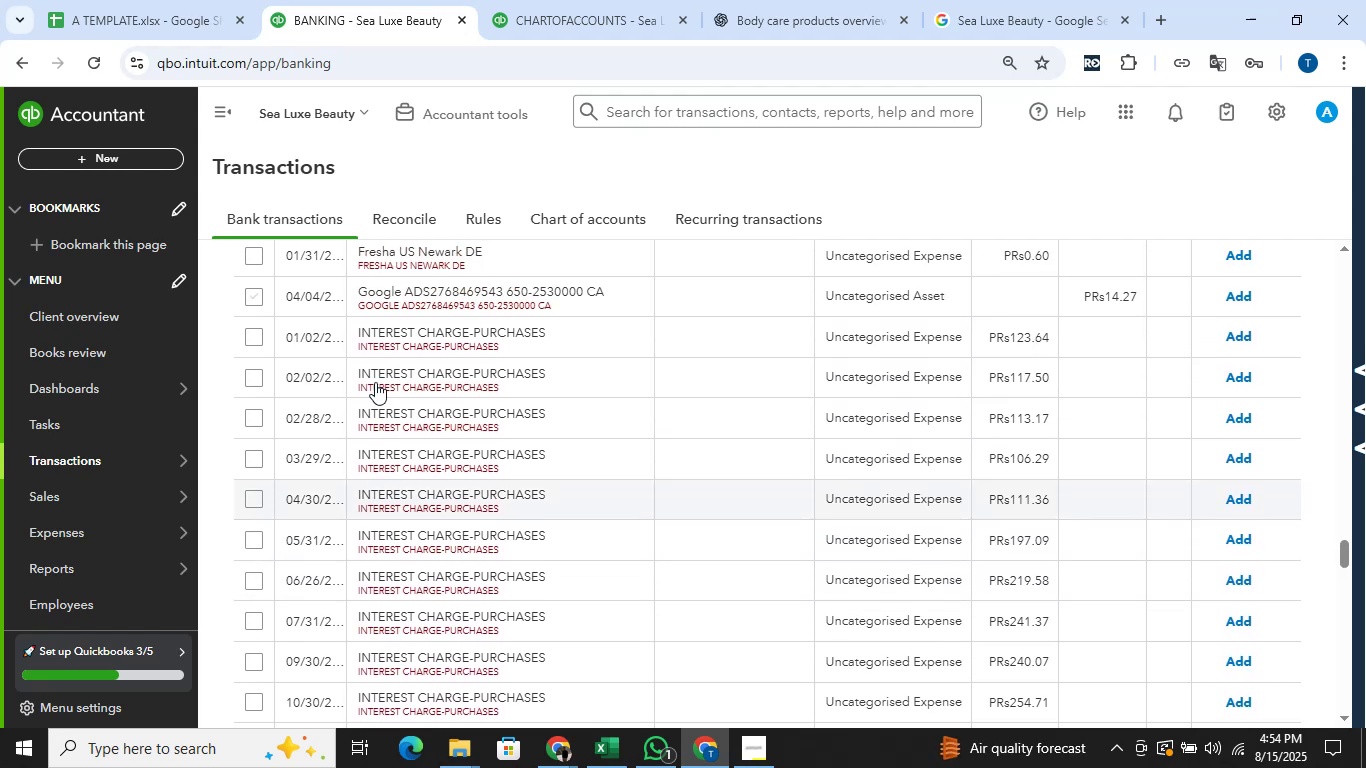 
scroll: coordinate [376, 500], scroll_direction: down, amount: 9.0
 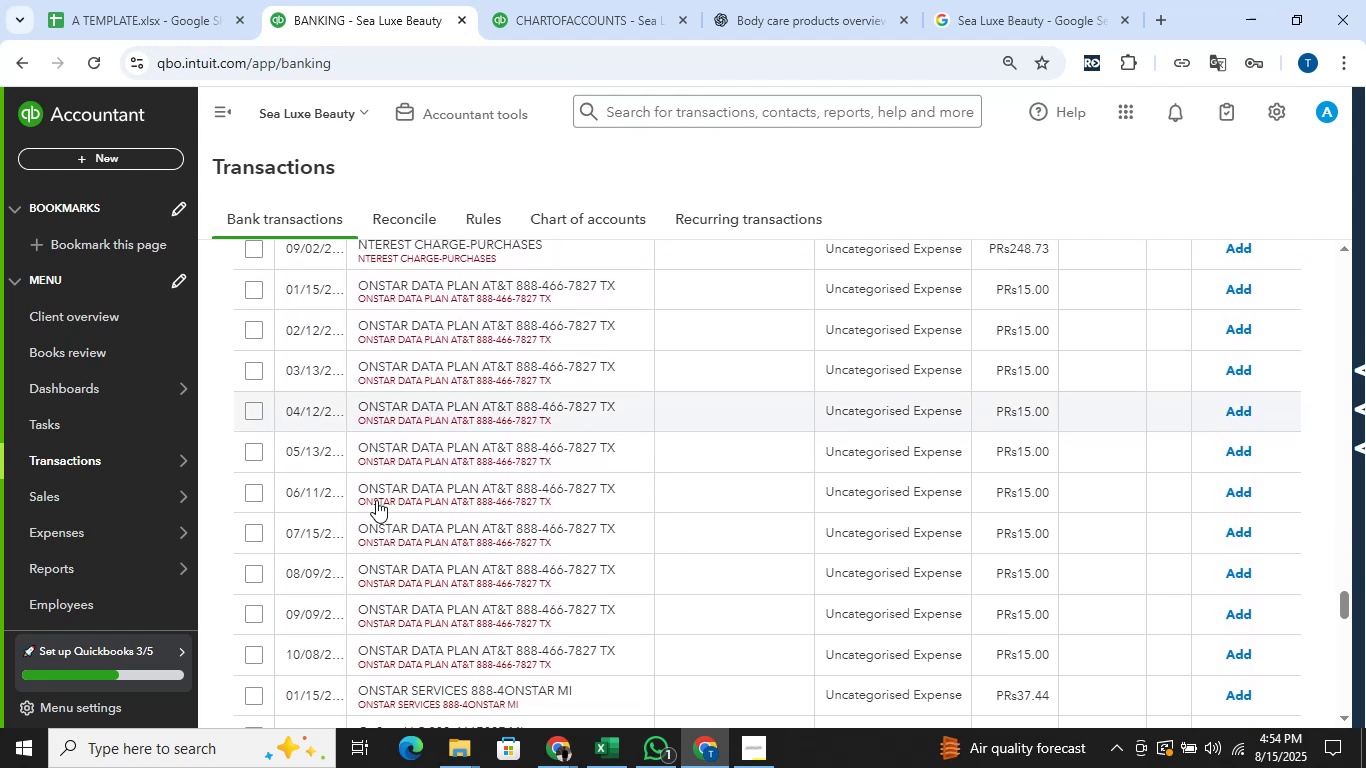 
scroll: coordinate [376, 500], scroll_direction: up, amount: 1.0
 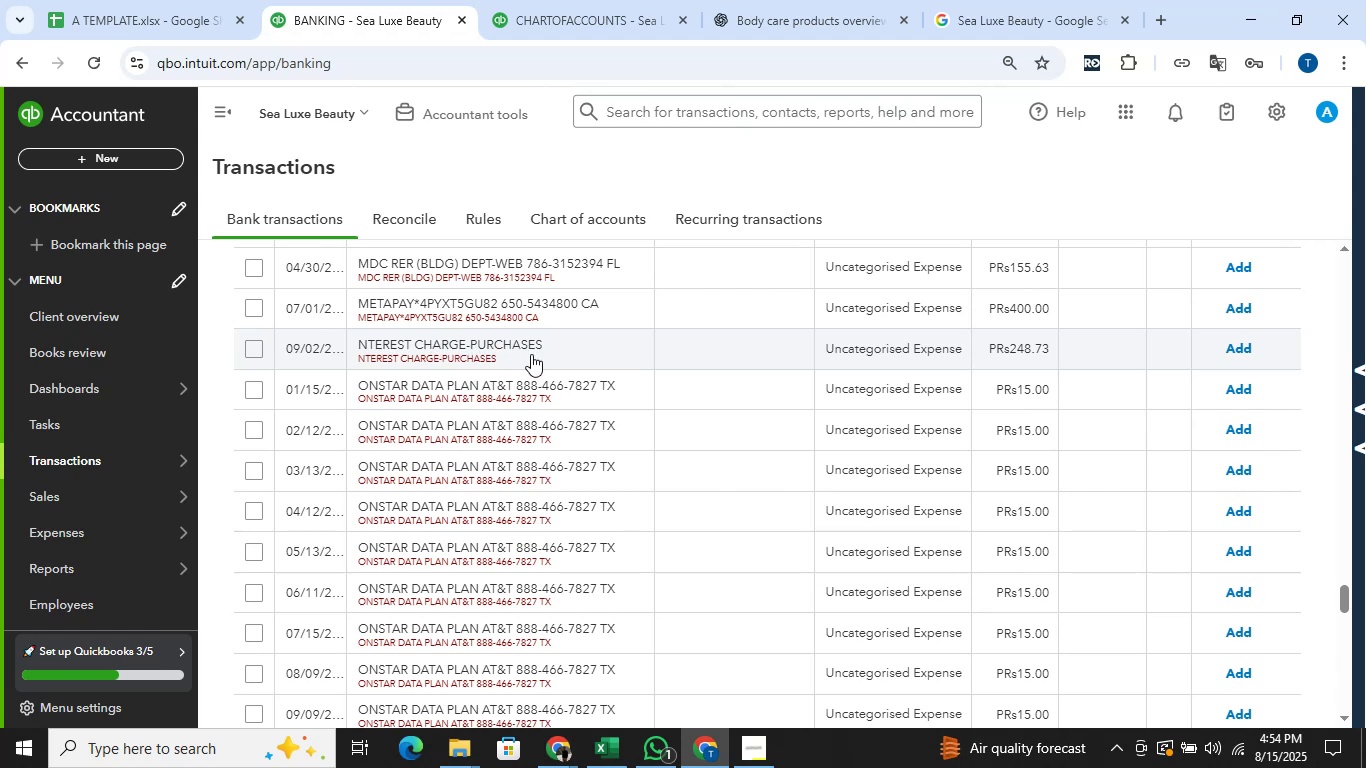 
wait(6.95)
 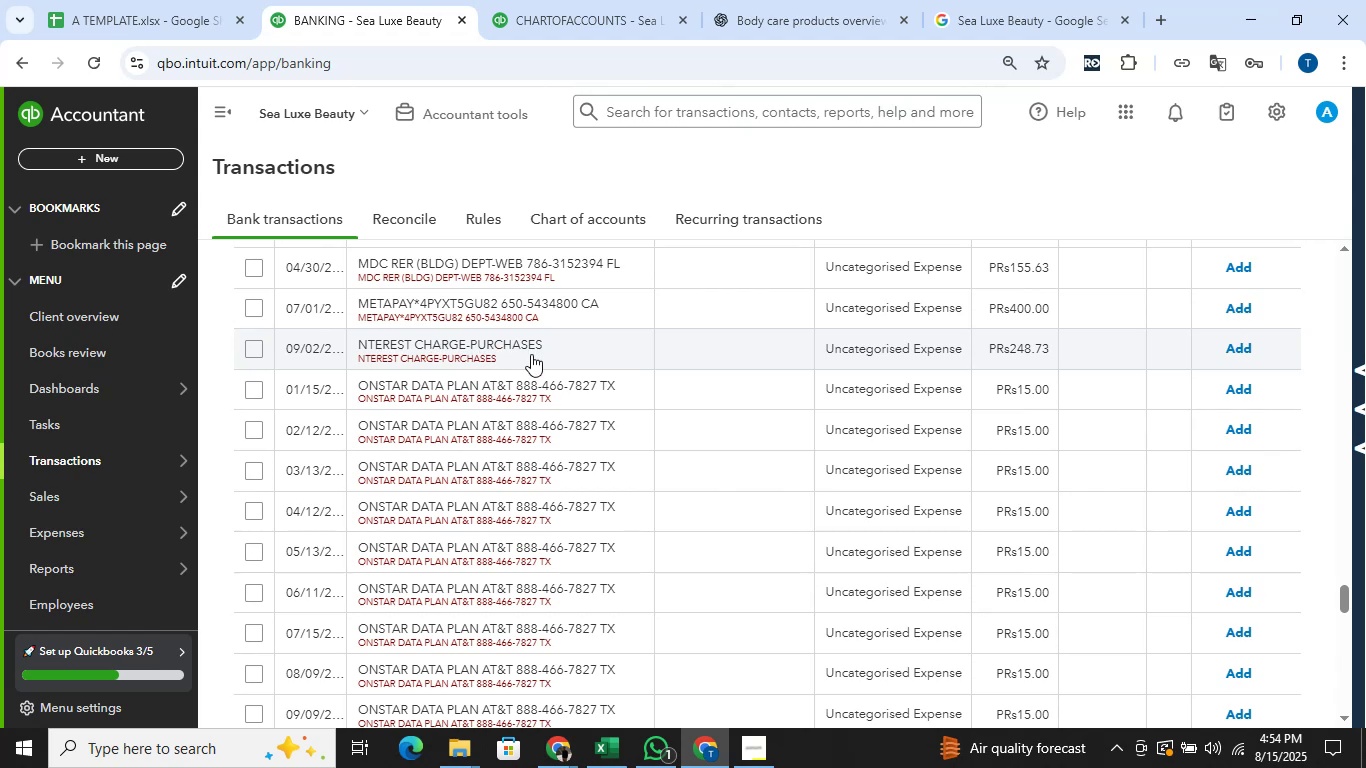 
scroll: coordinate [531, 354], scroll_direction: down, amount: 2.0
 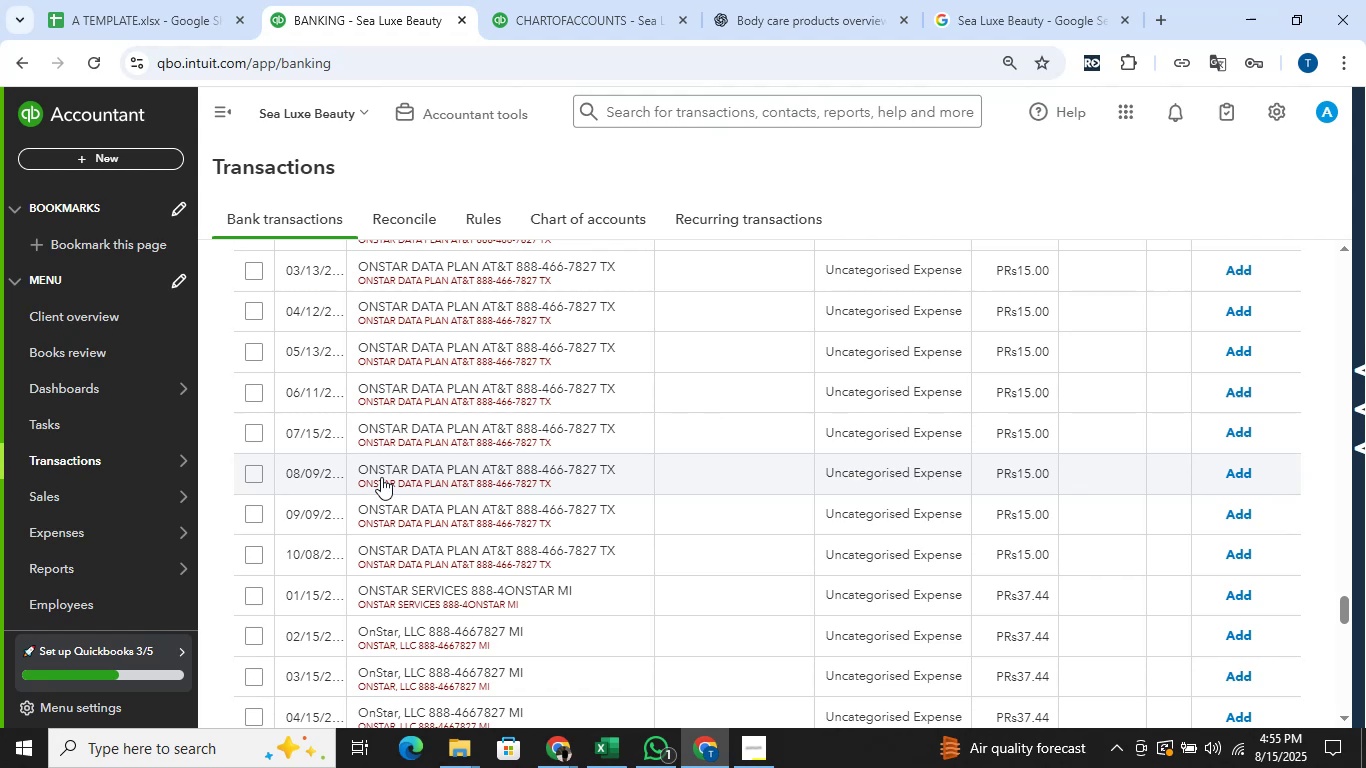 
wait(7.9)
 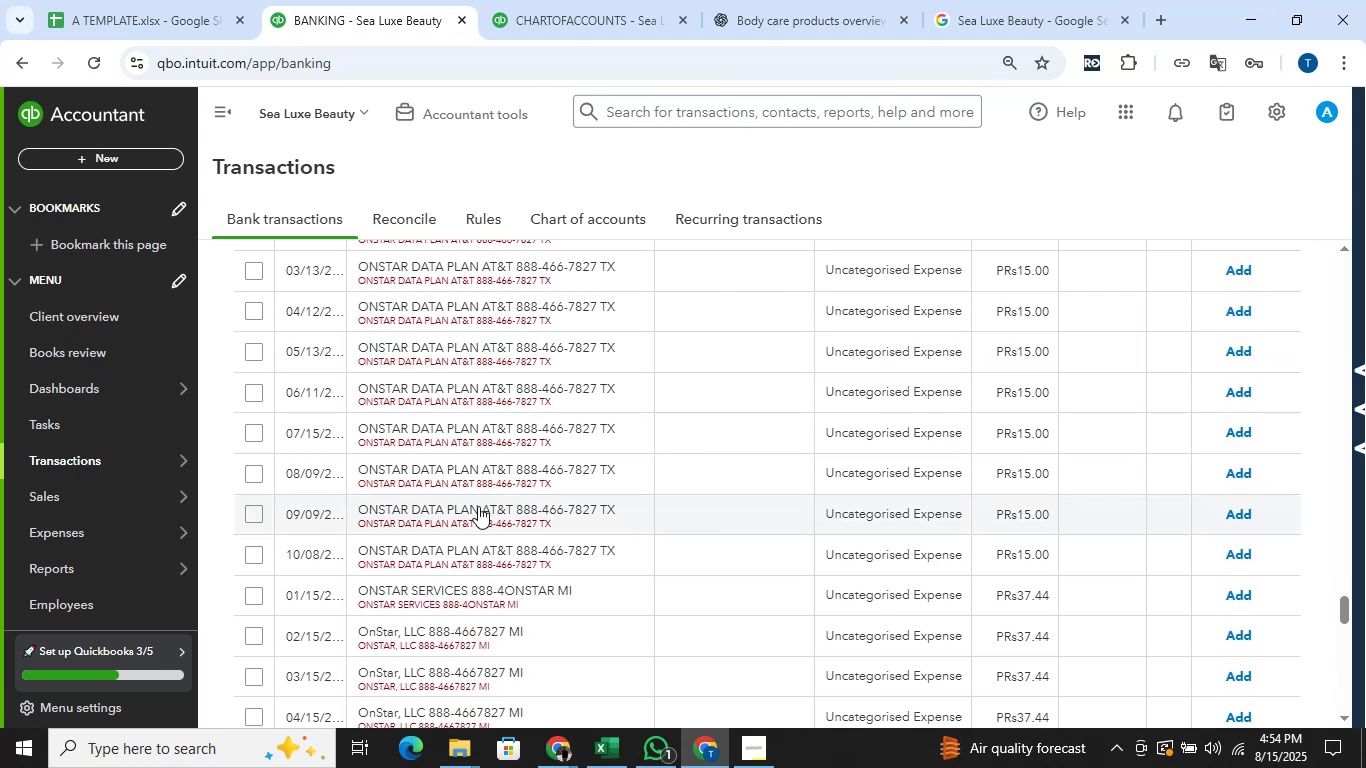 
scroll: coordinate [530, 581], scroll_direction: down, amount: 11.0
 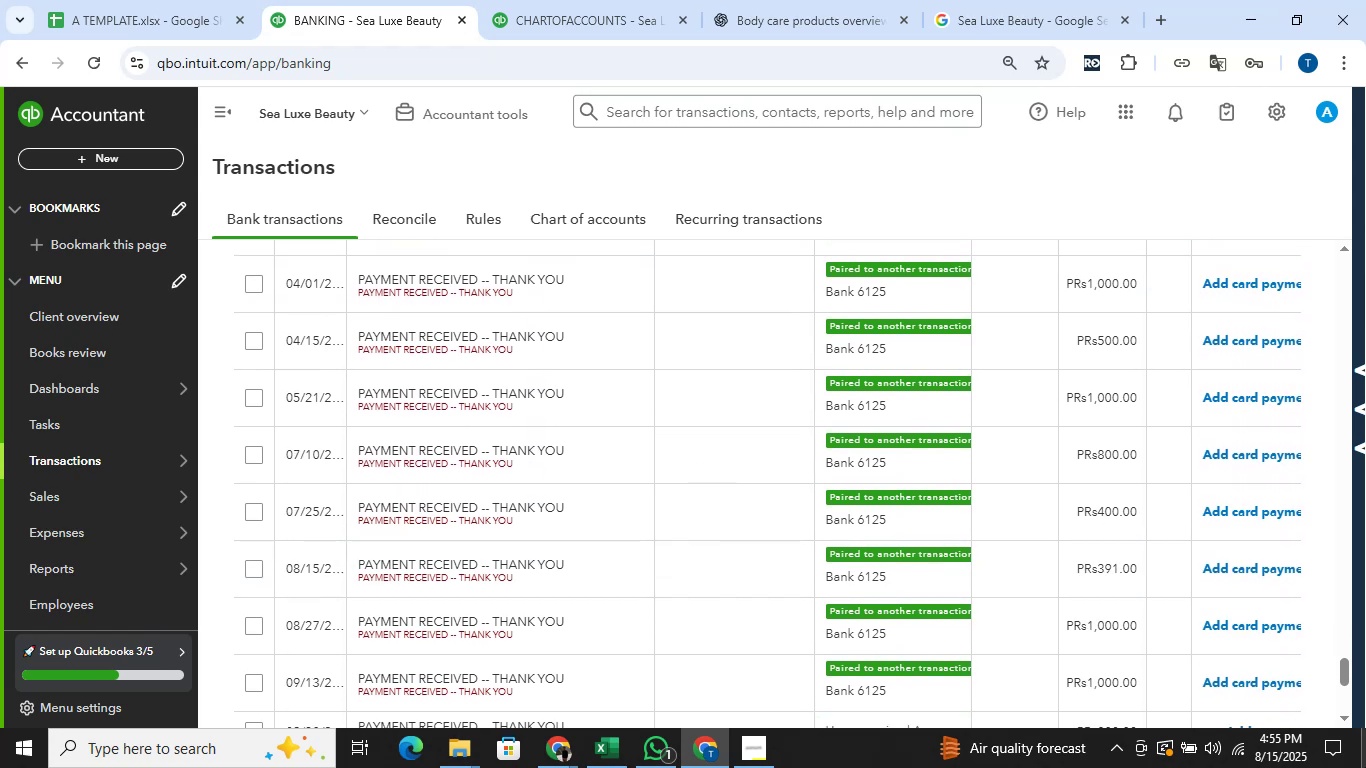 
scroll: coordinate [631, 498], scroll_direction: up, amount: 28.0
 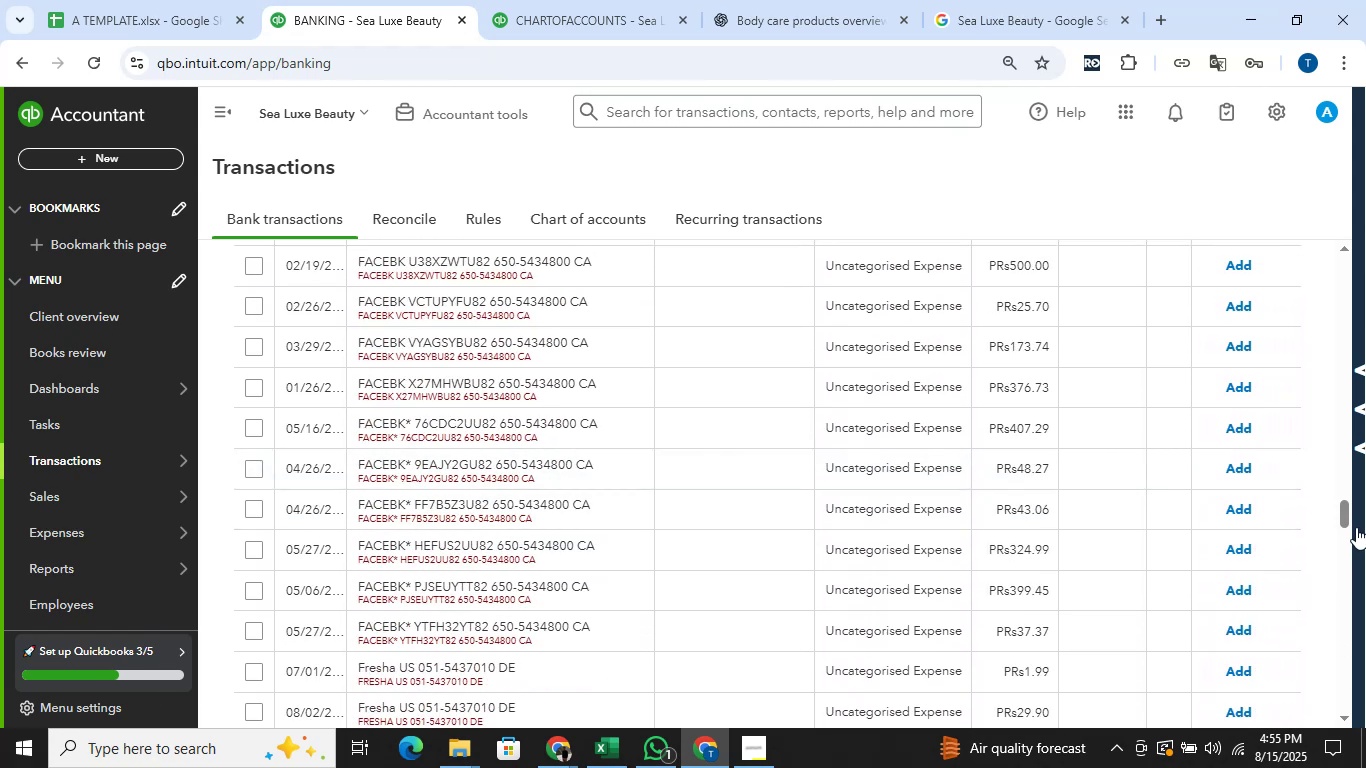 
left_click_drag(start_coordinate=[1345, 513], to_coordinate=[1306, 264])
 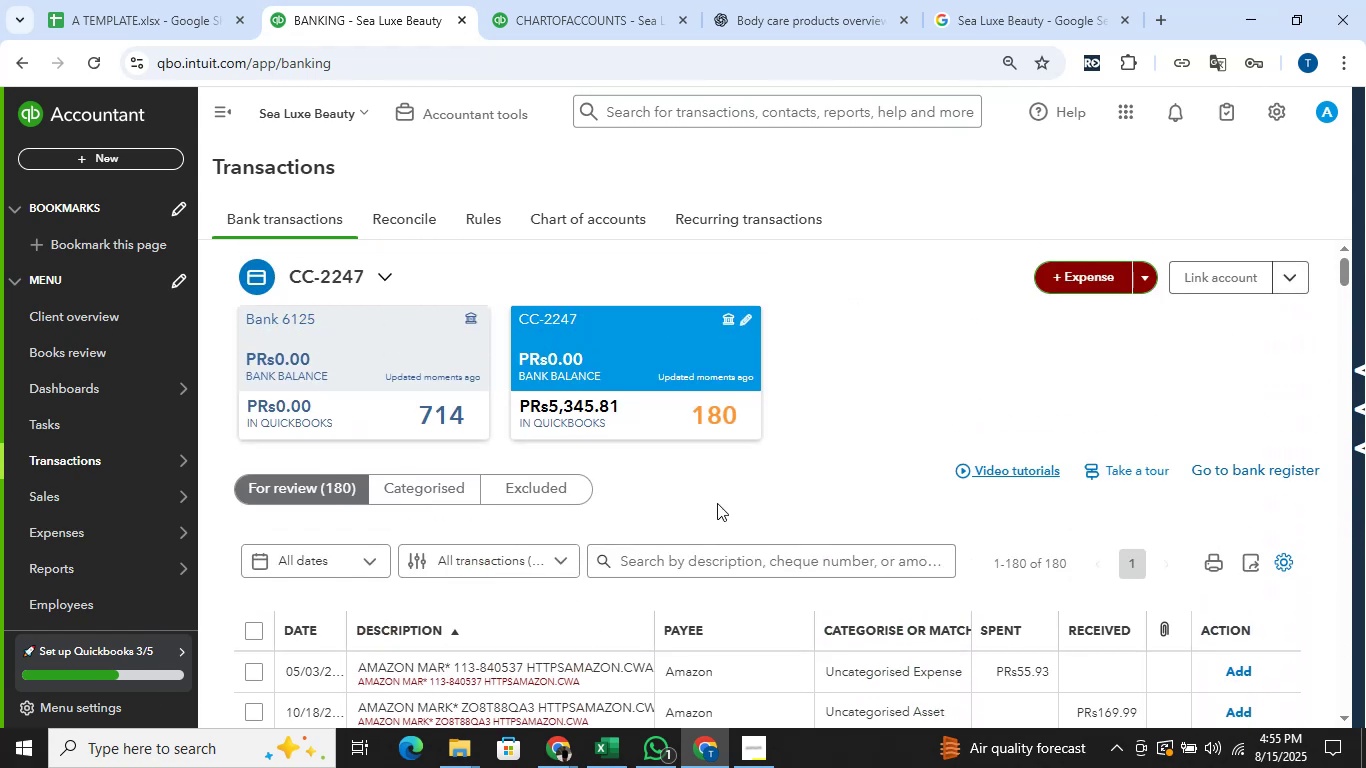 
scroll: coordinate [701, 434], scroll_direction: down, amount: 3.0
 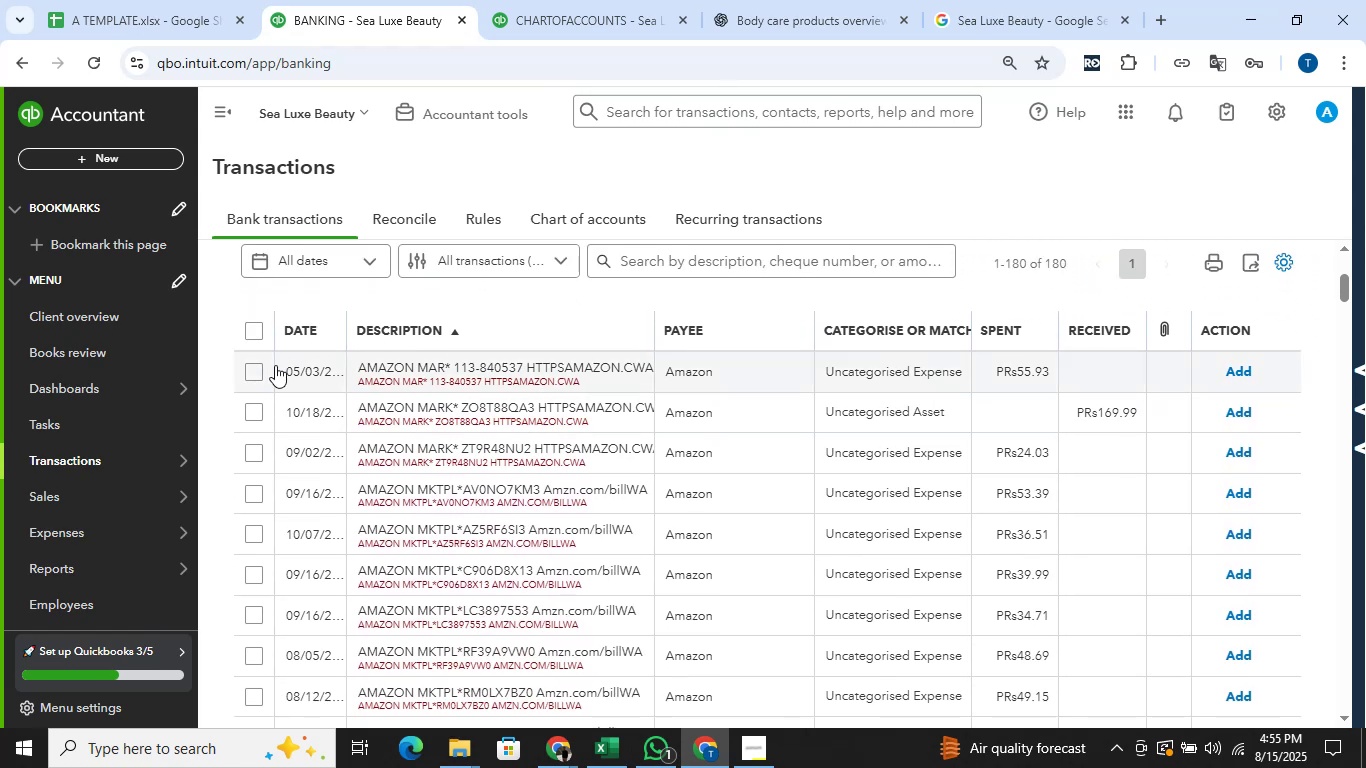 
left_click([255, 371])
 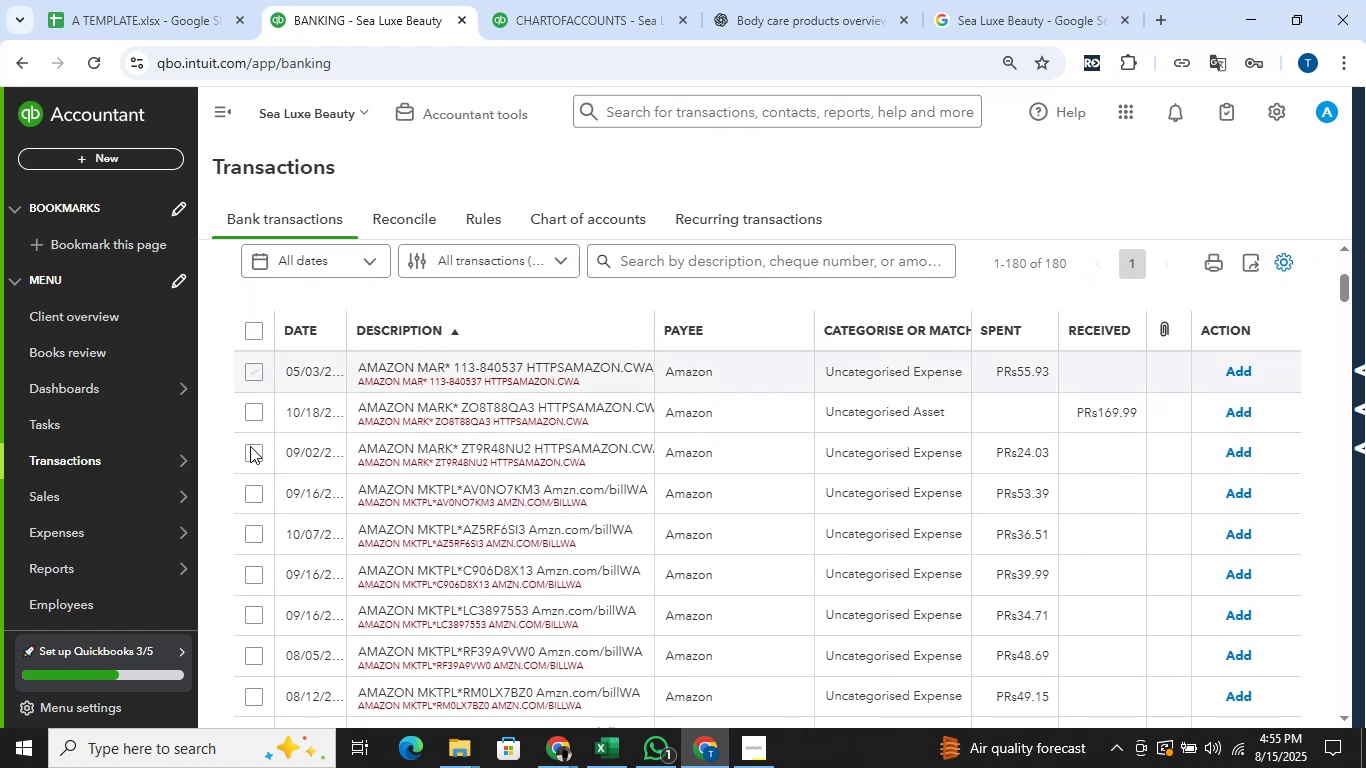 
left_click([251, 450])
 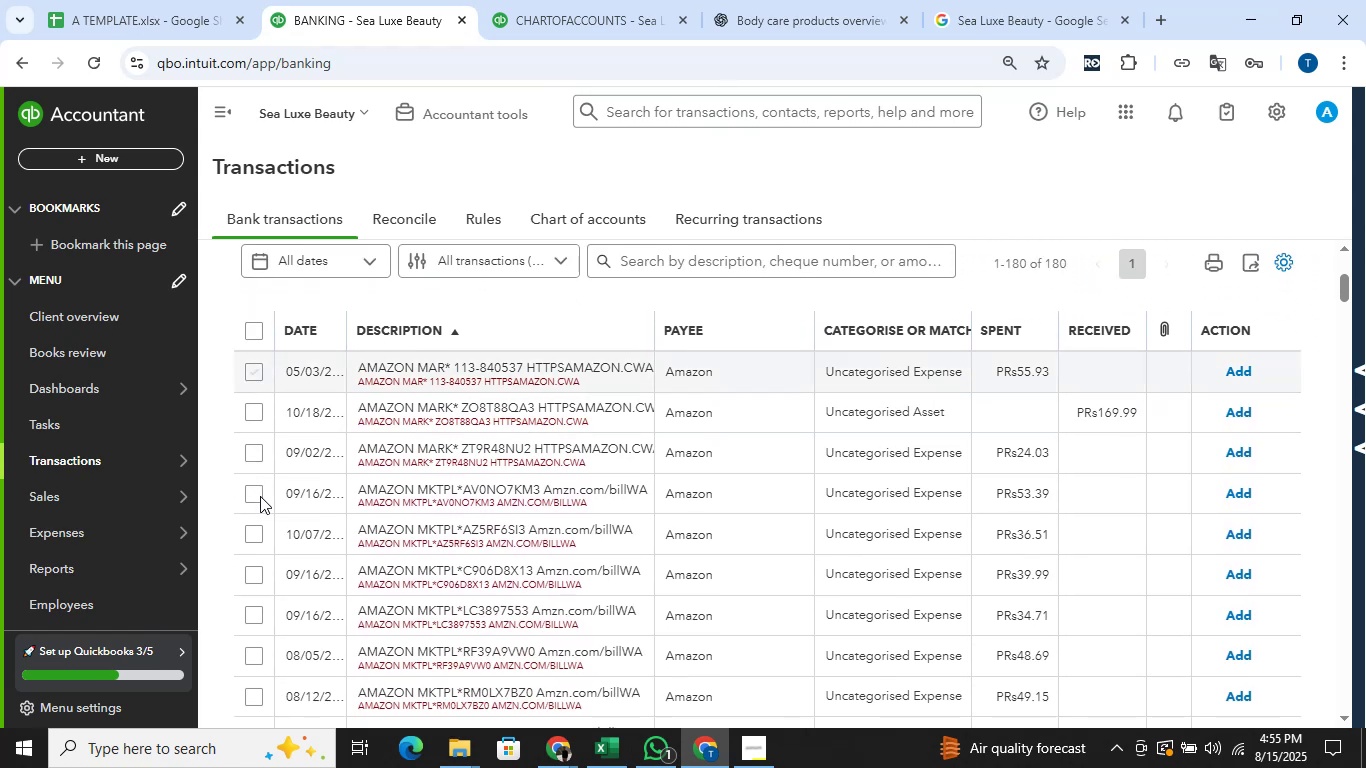 
left_click([260, 496])
 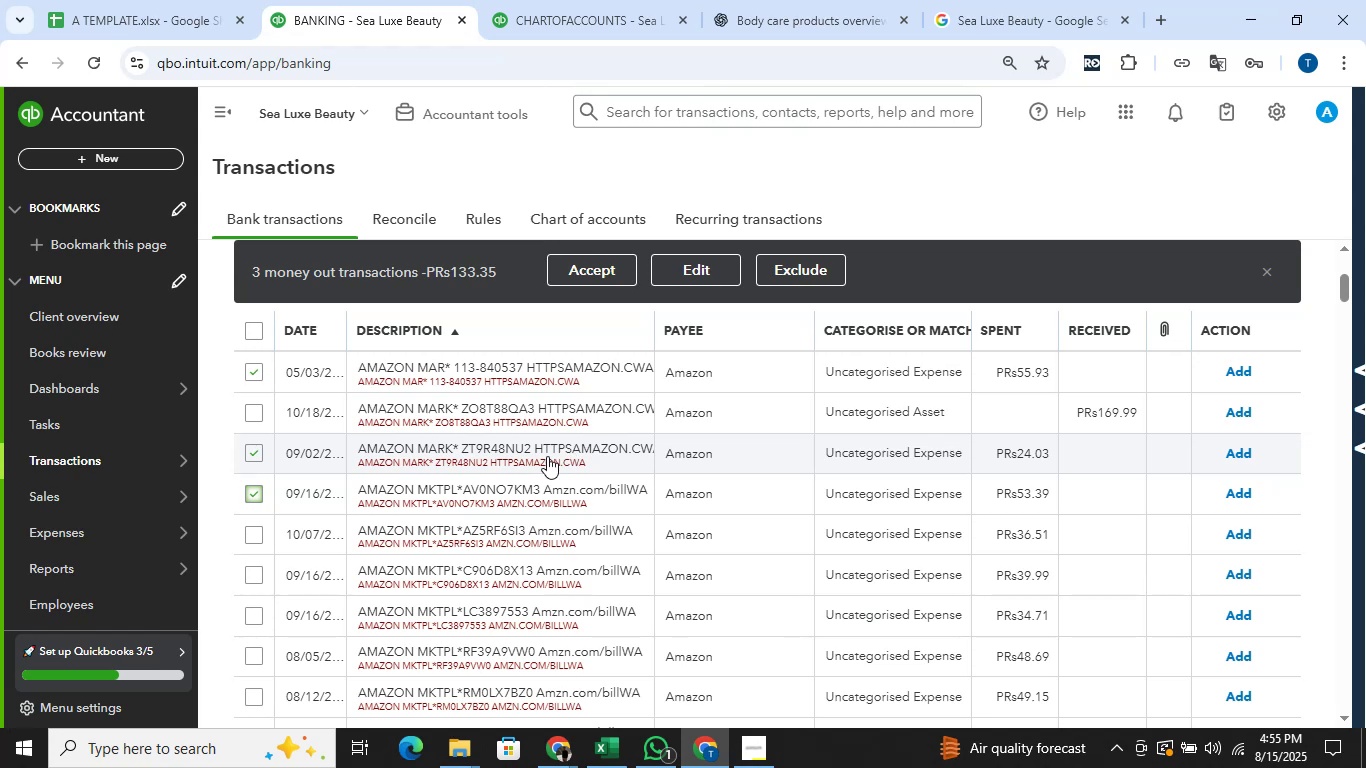 
left_click([249, 531])
 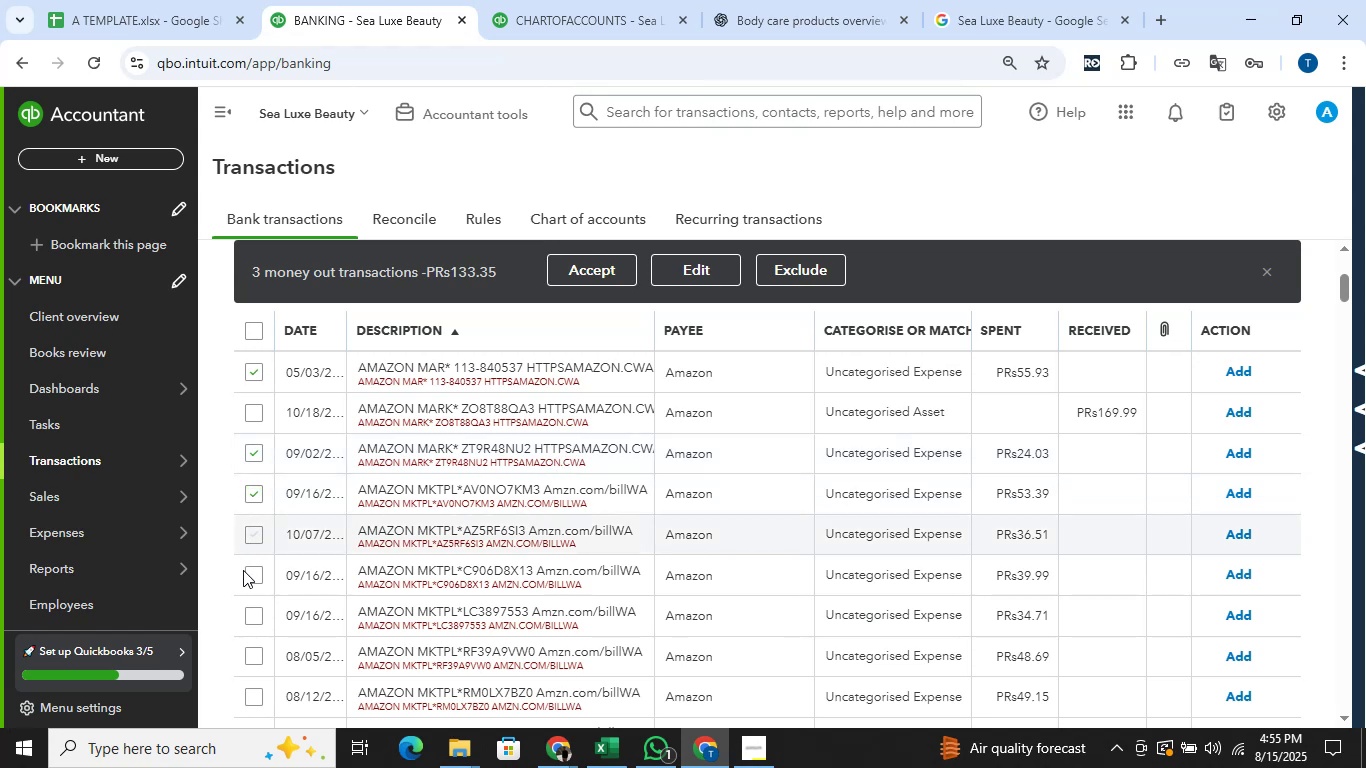 
left_click([259, 570])
 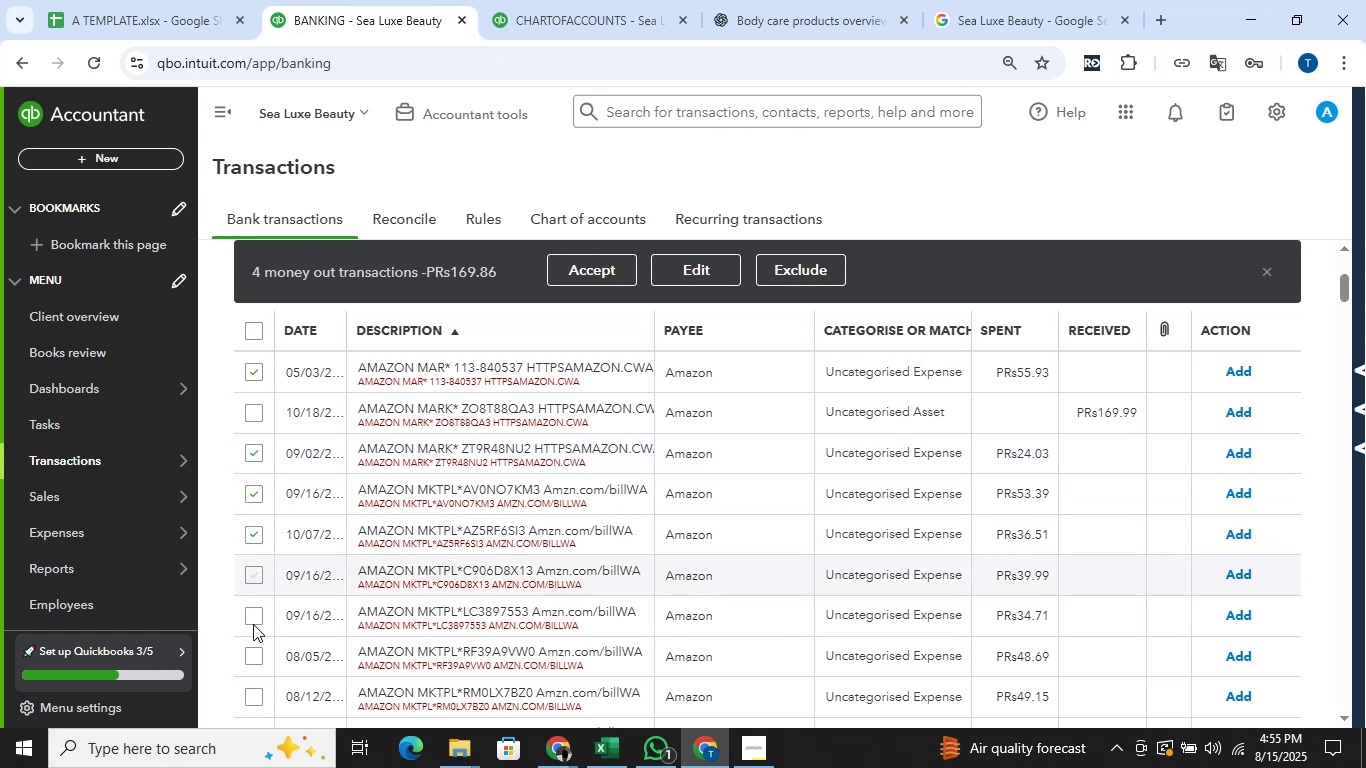 
left_click([253, 619])
 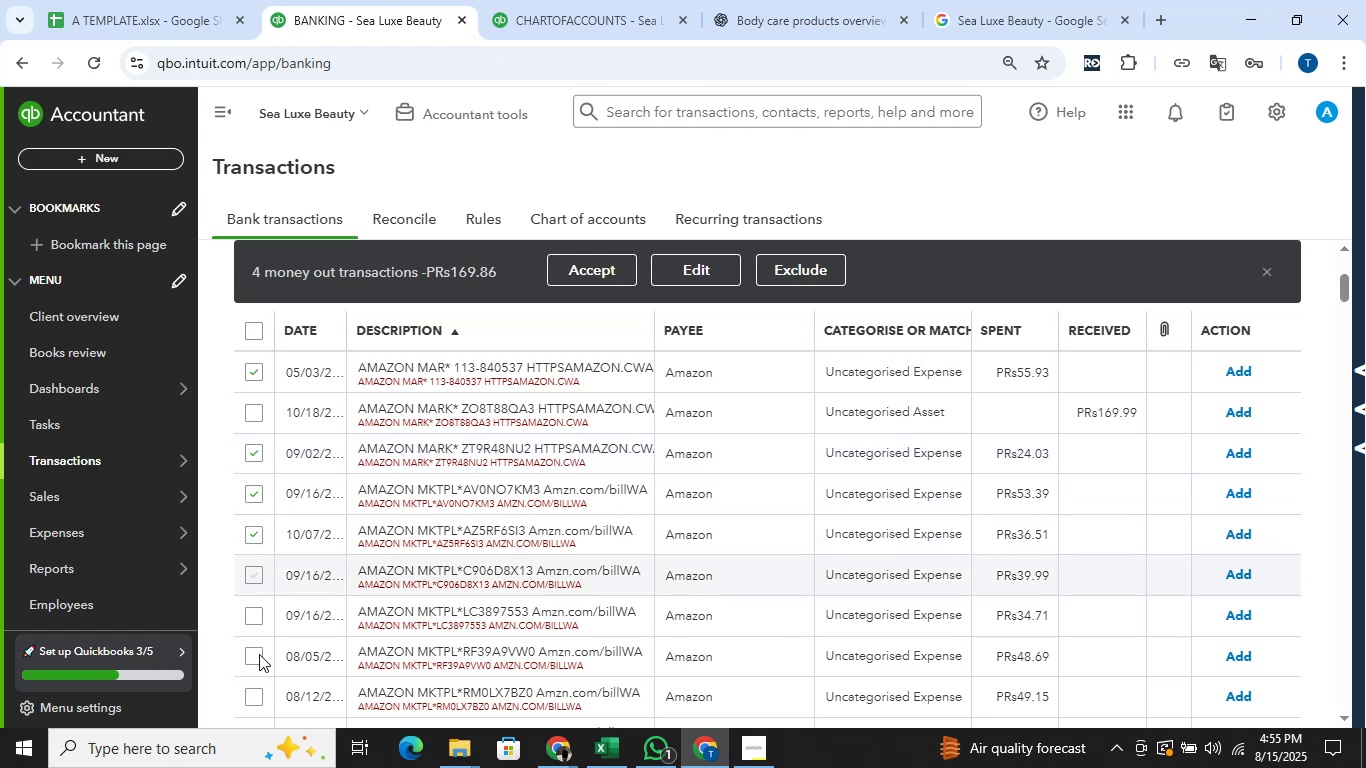 
left_click([259, 657])
 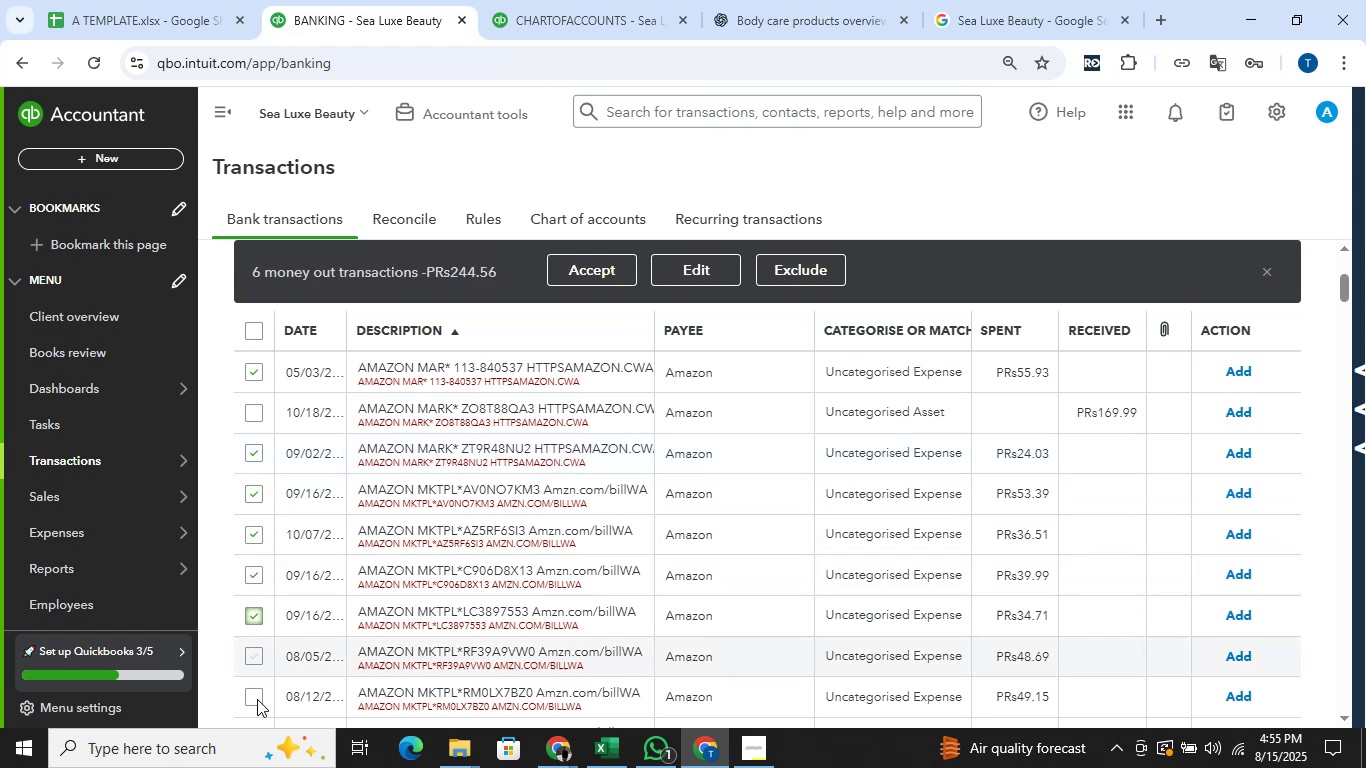 
left_click([257, 699])
 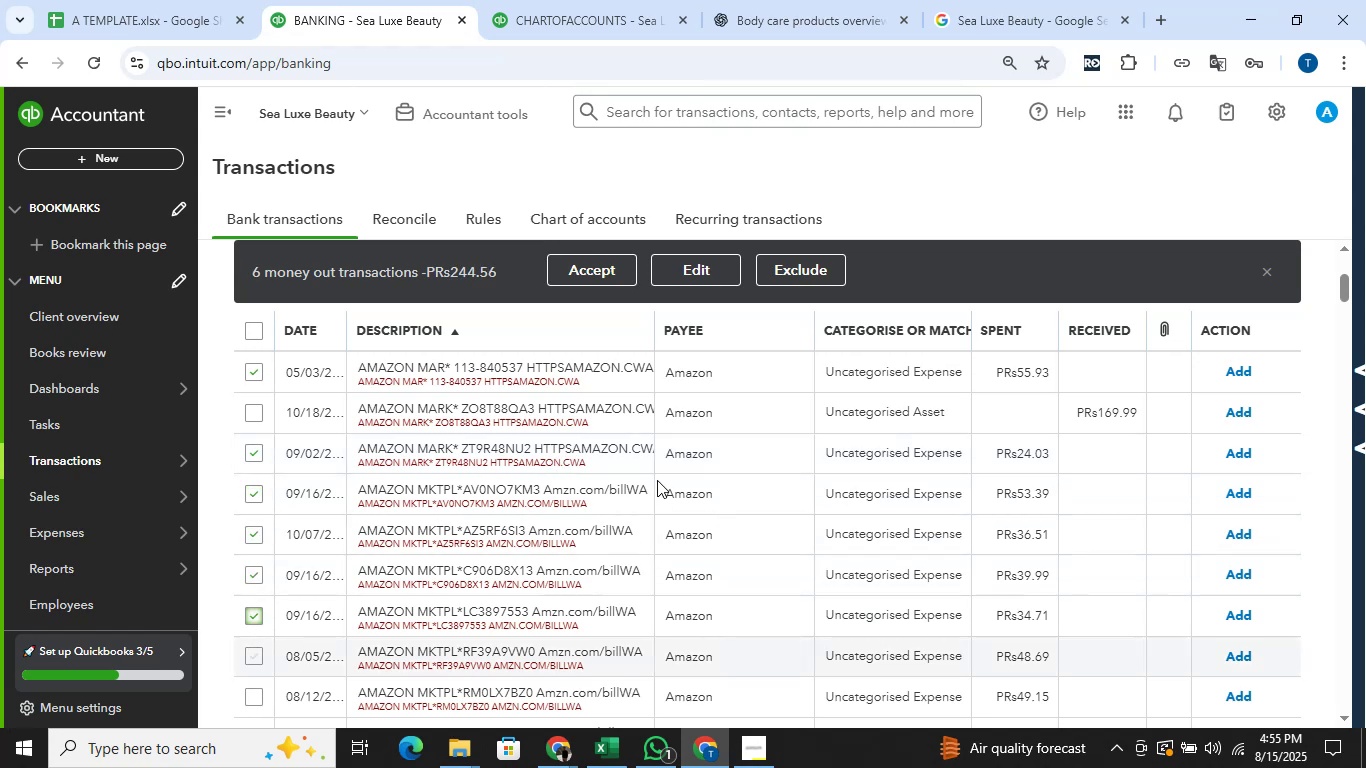 
scroll: coordinate [656, 478], scroll_direction: down, amount: 1.0
 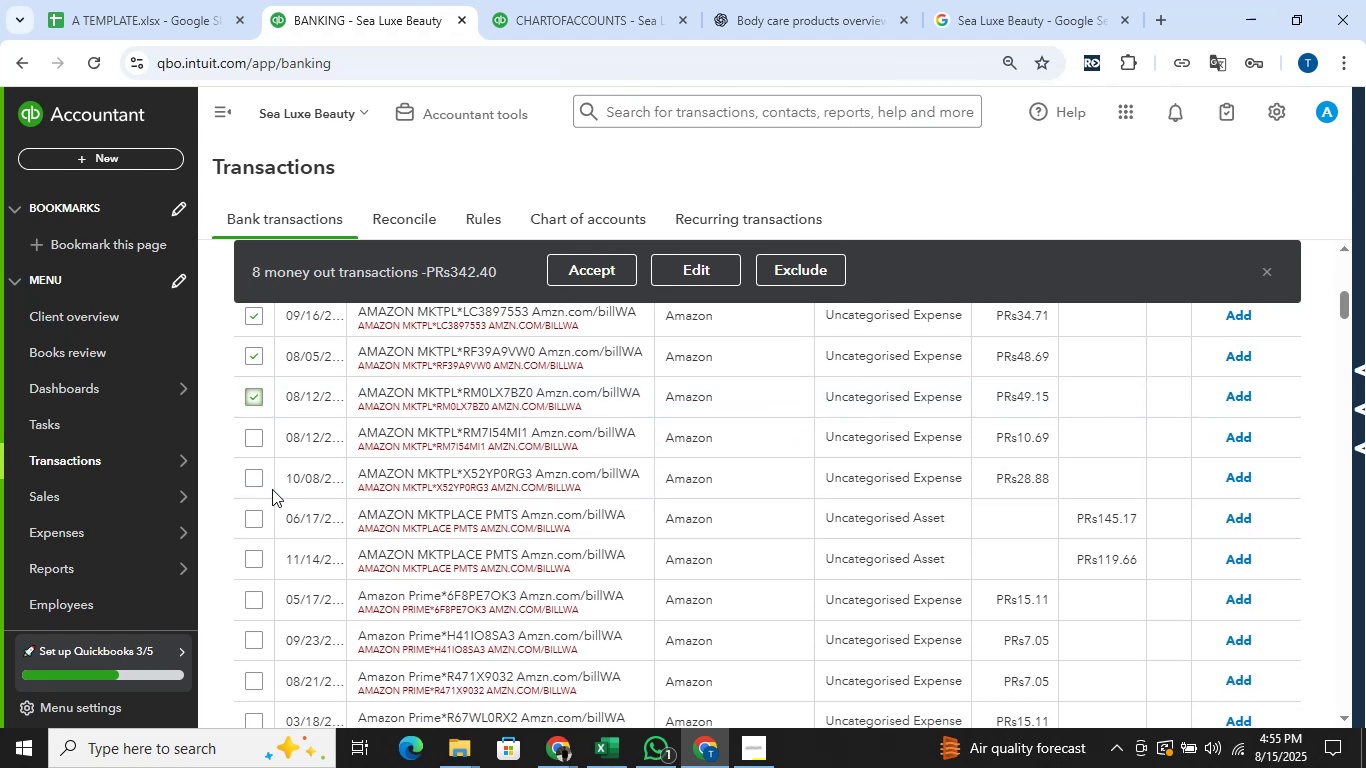 
left_click([259, 484])
 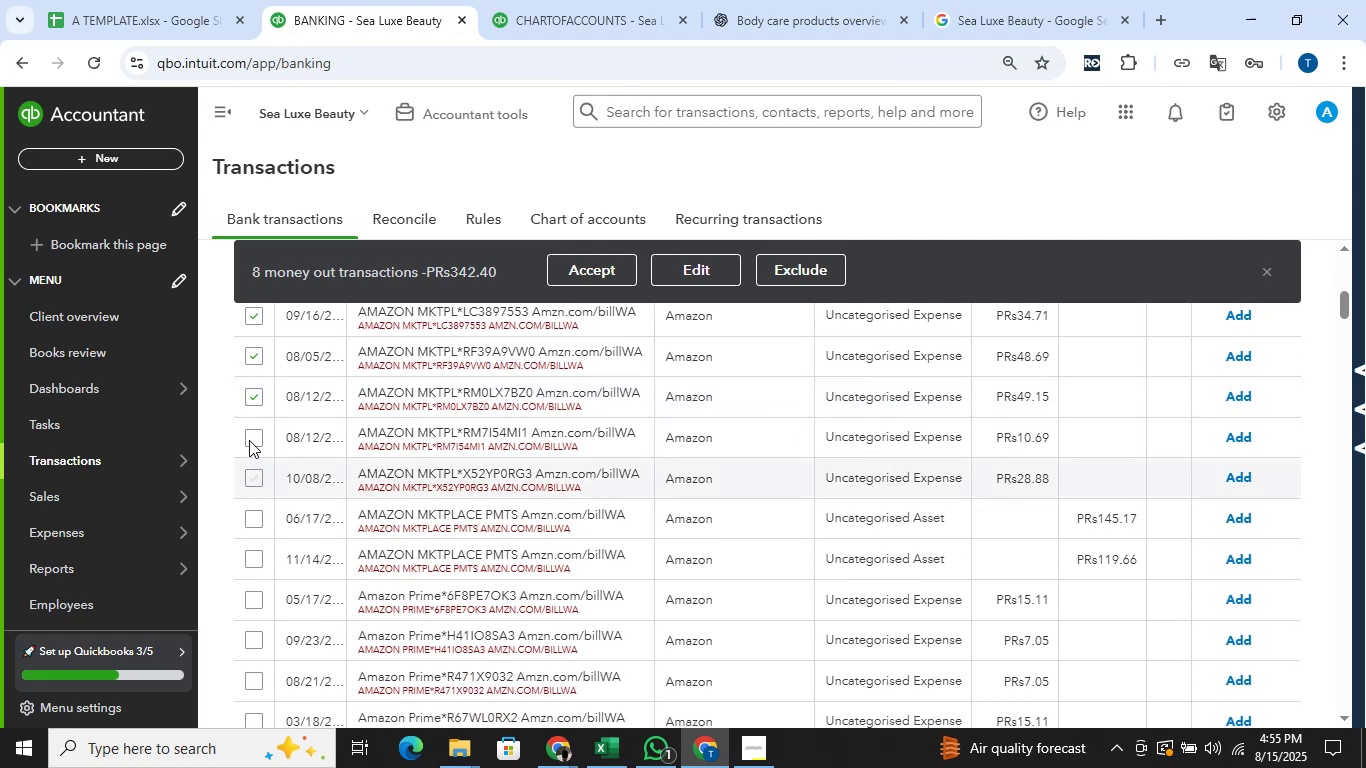 
left_click([249, 436])
 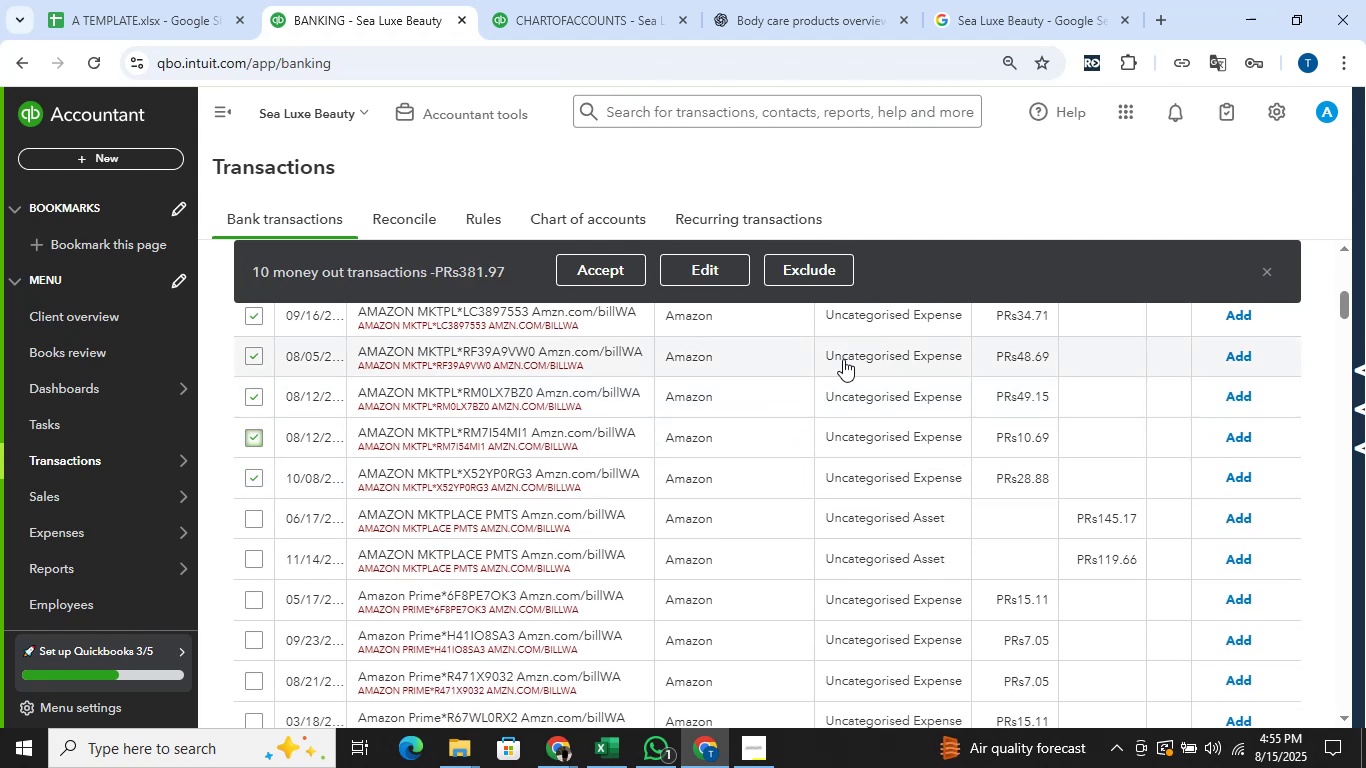 
left_click([708, 271])
 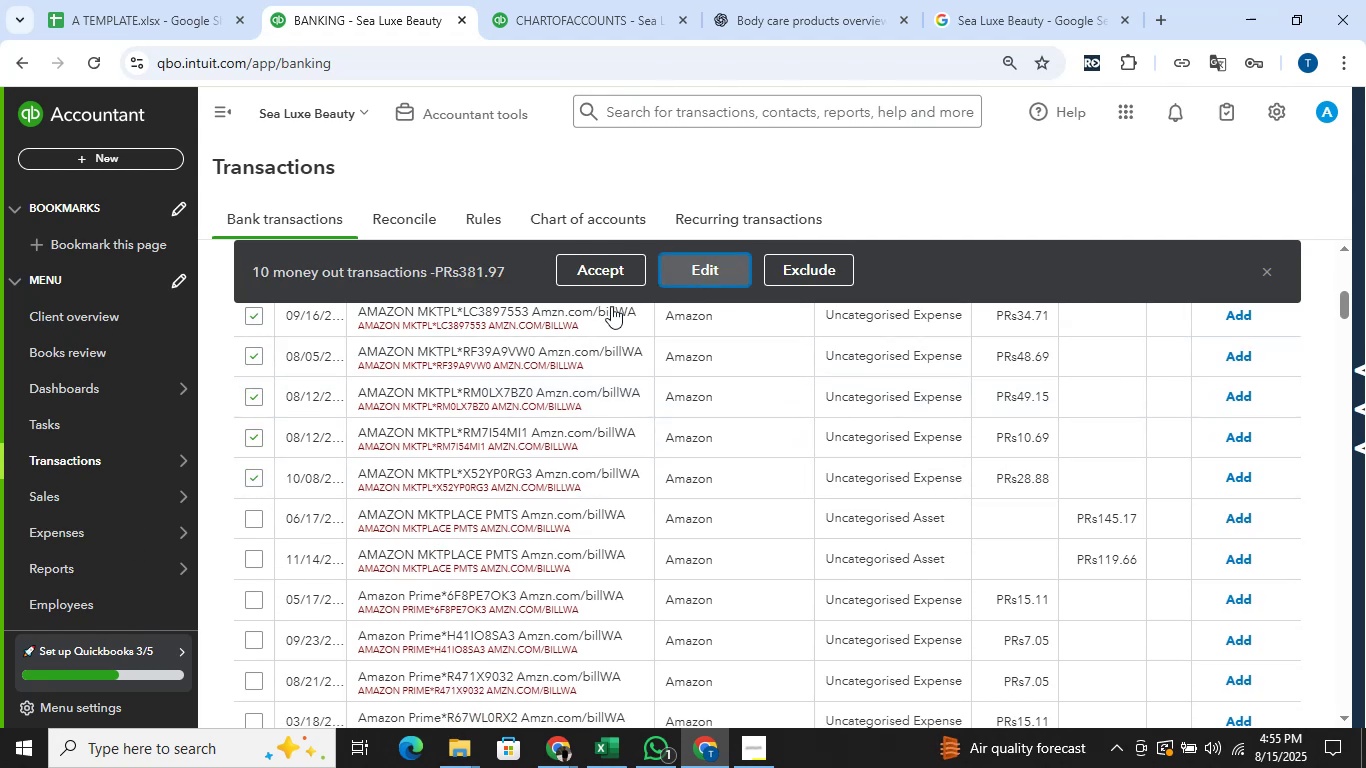 
mouse_move([544, 342])
 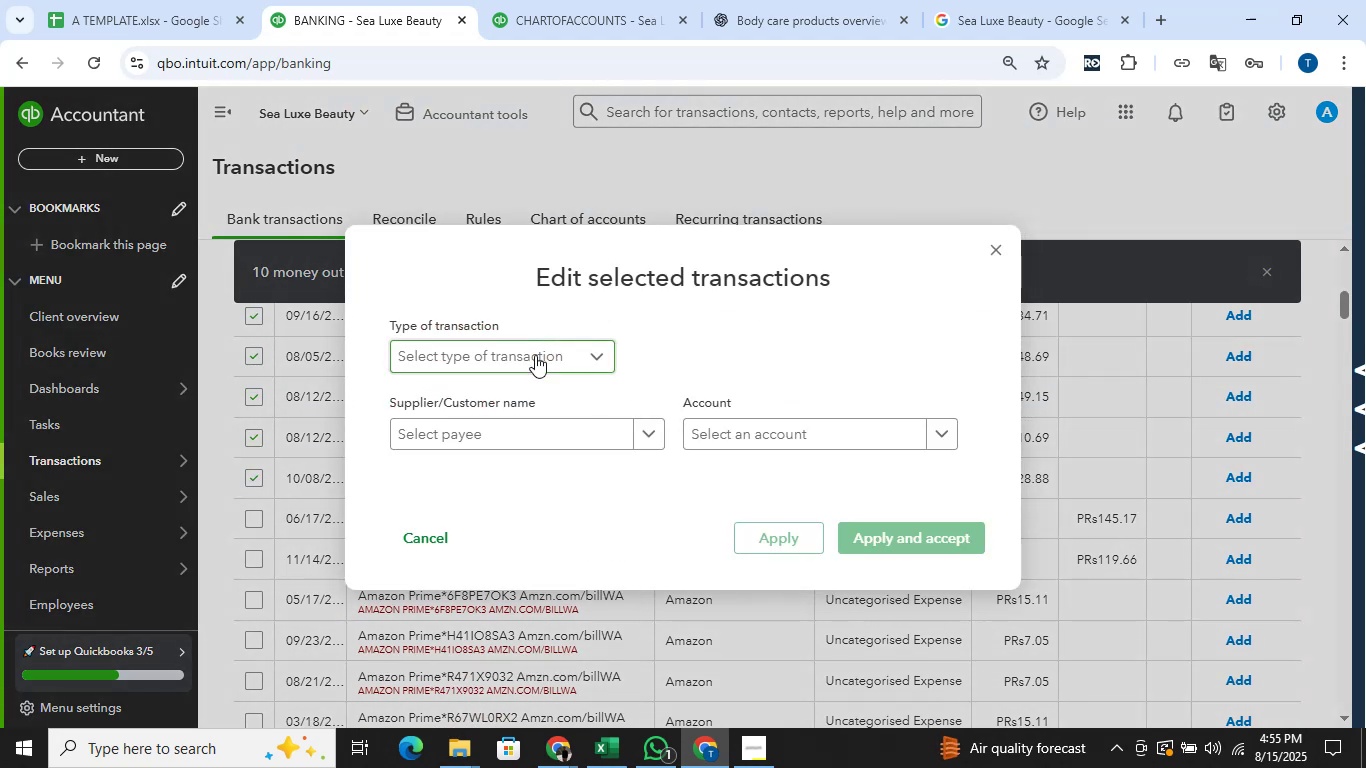 
left_click([535, 355])
 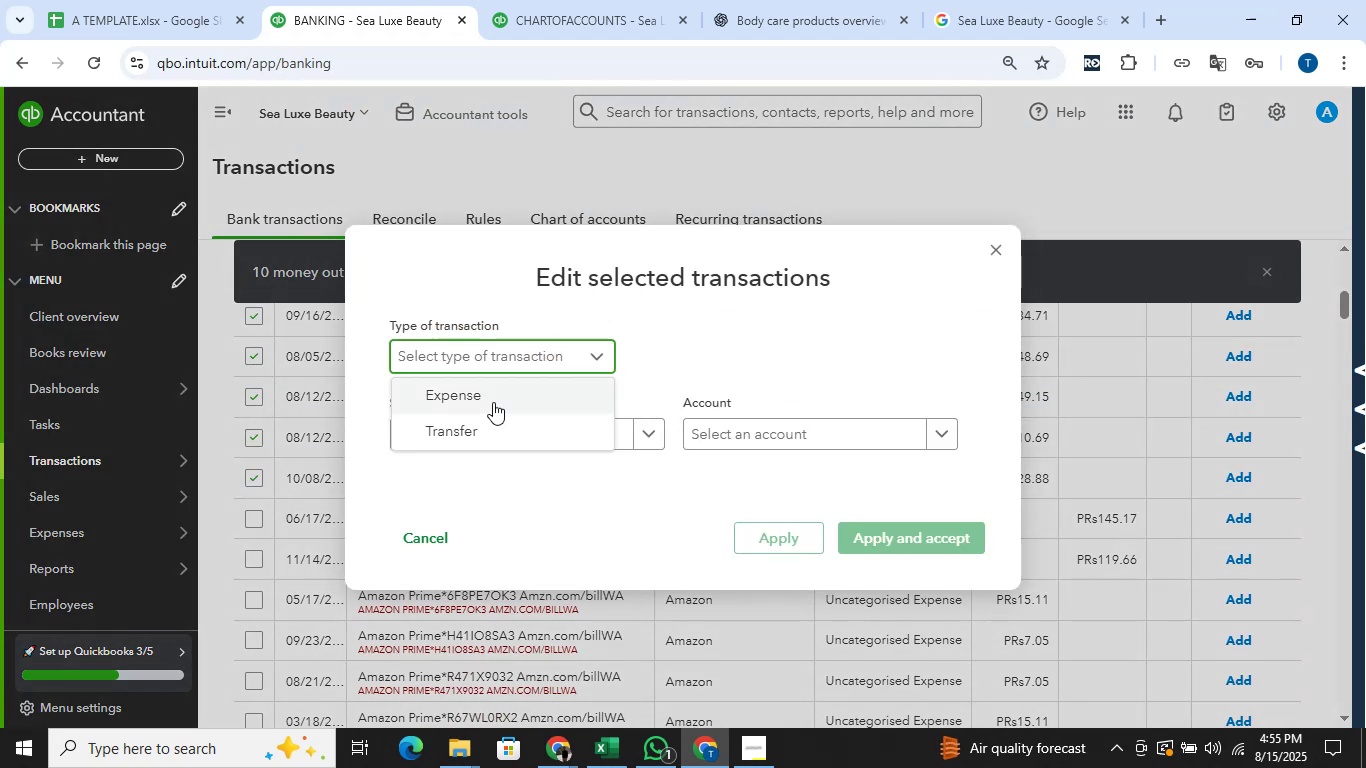 
left_click([493, 402])
 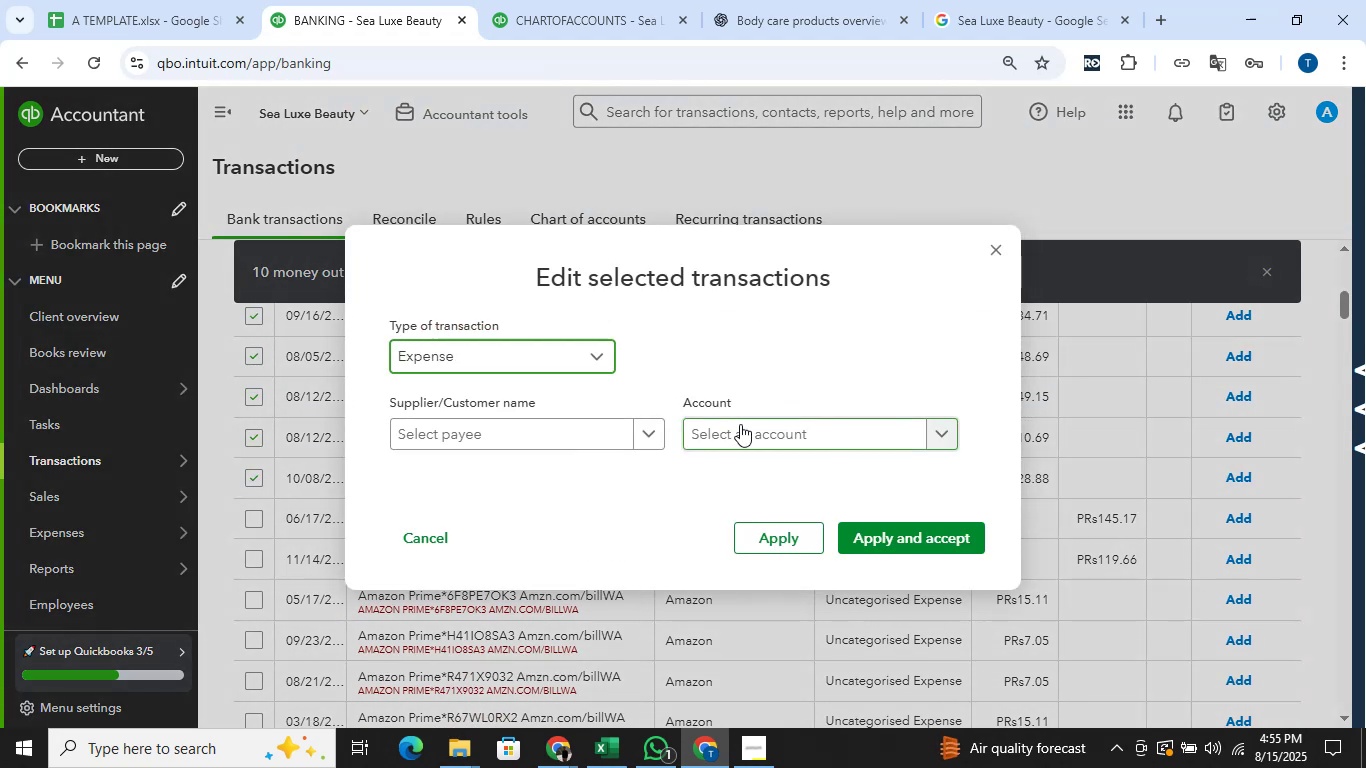 
left_click([740, 424])
 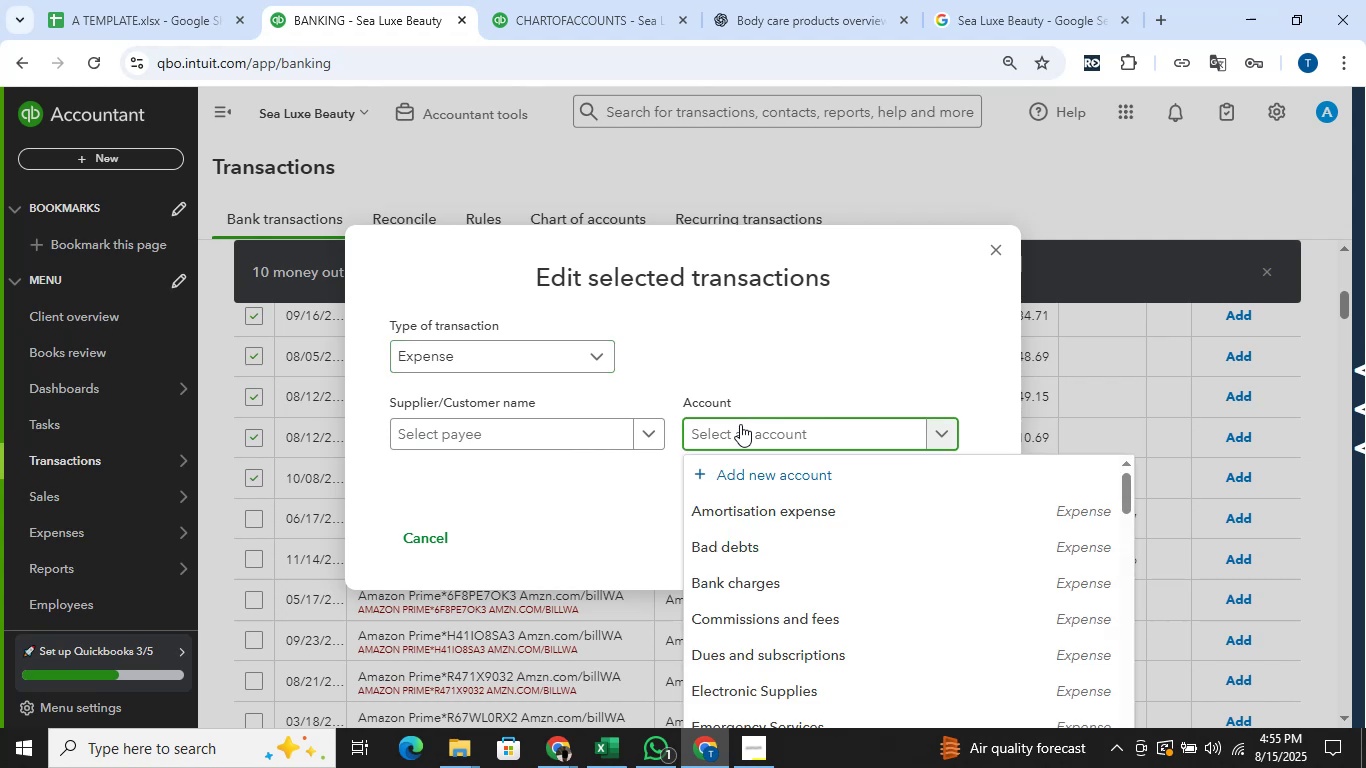 
type(office)
 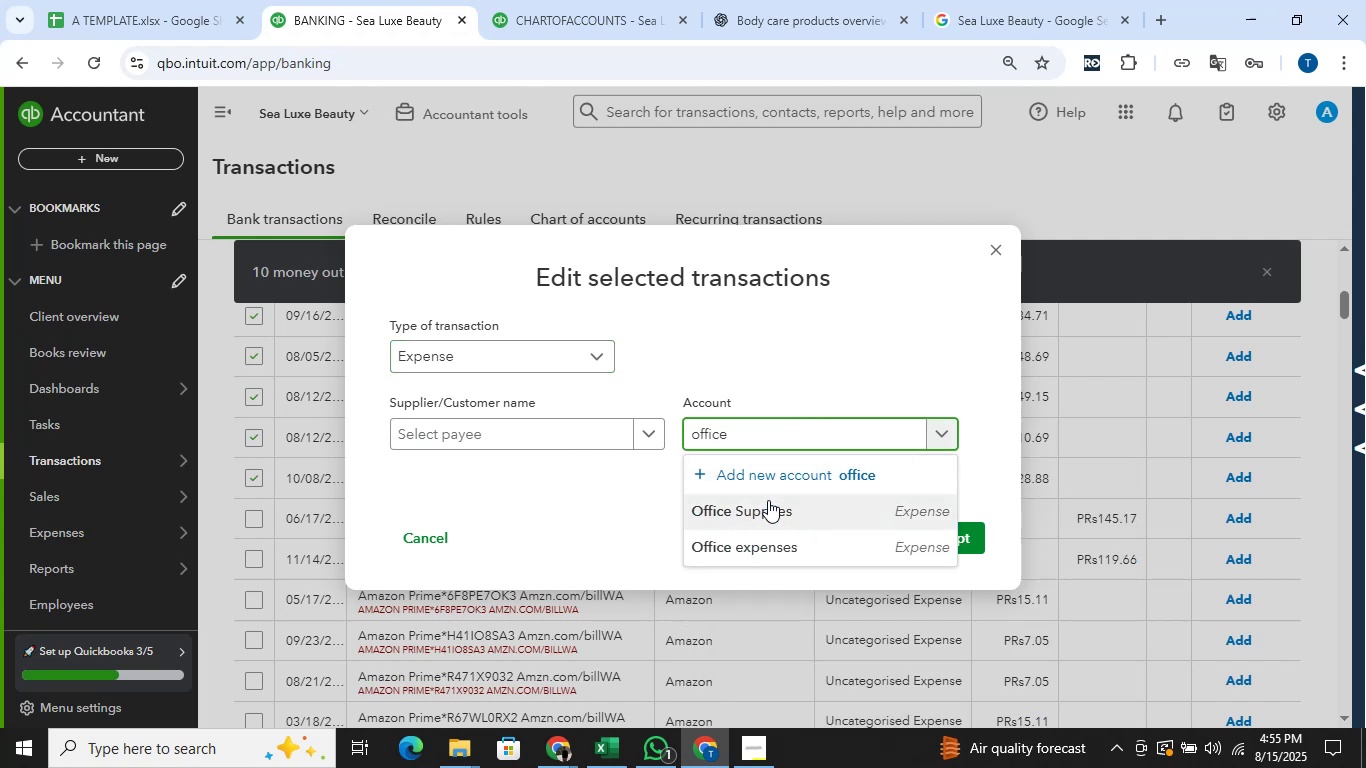 
left_click([768, 500])
 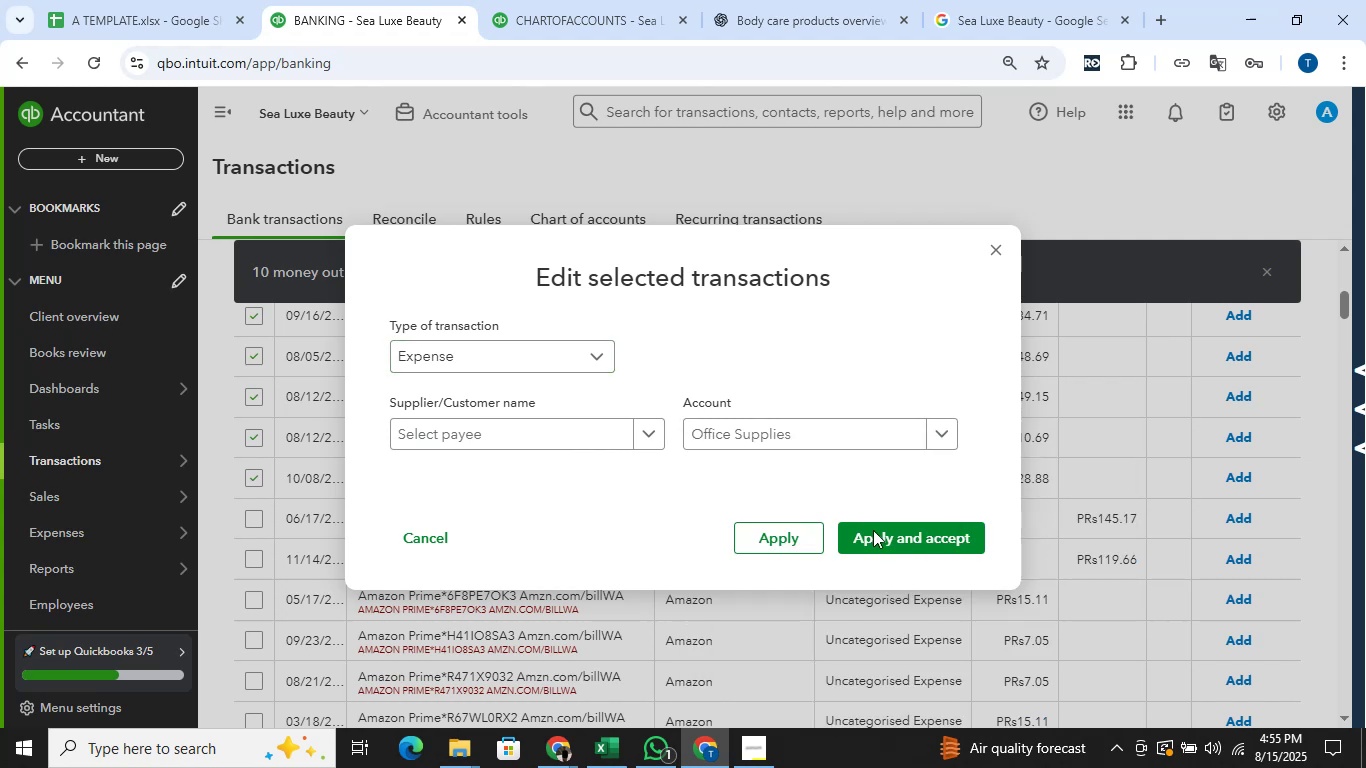 
left_click([878, 539])
 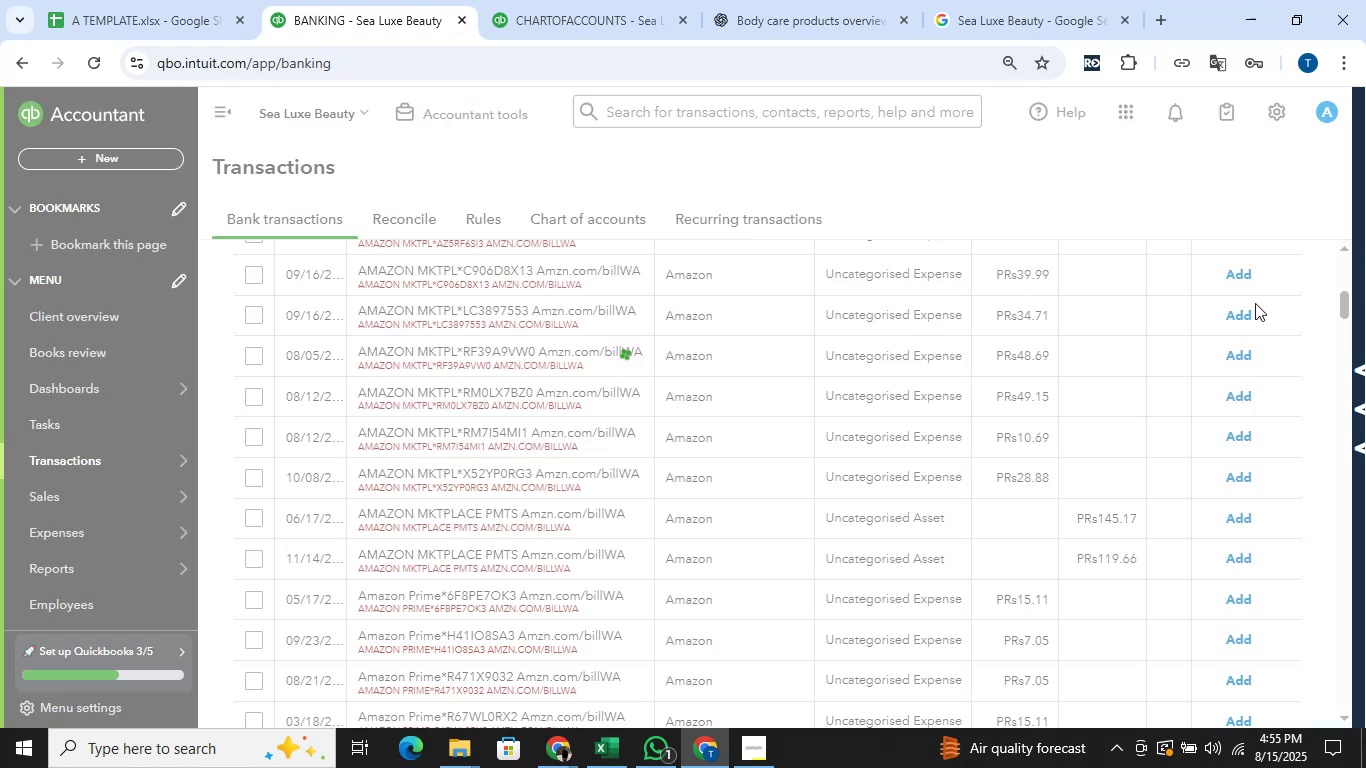 
wait(8.29)
 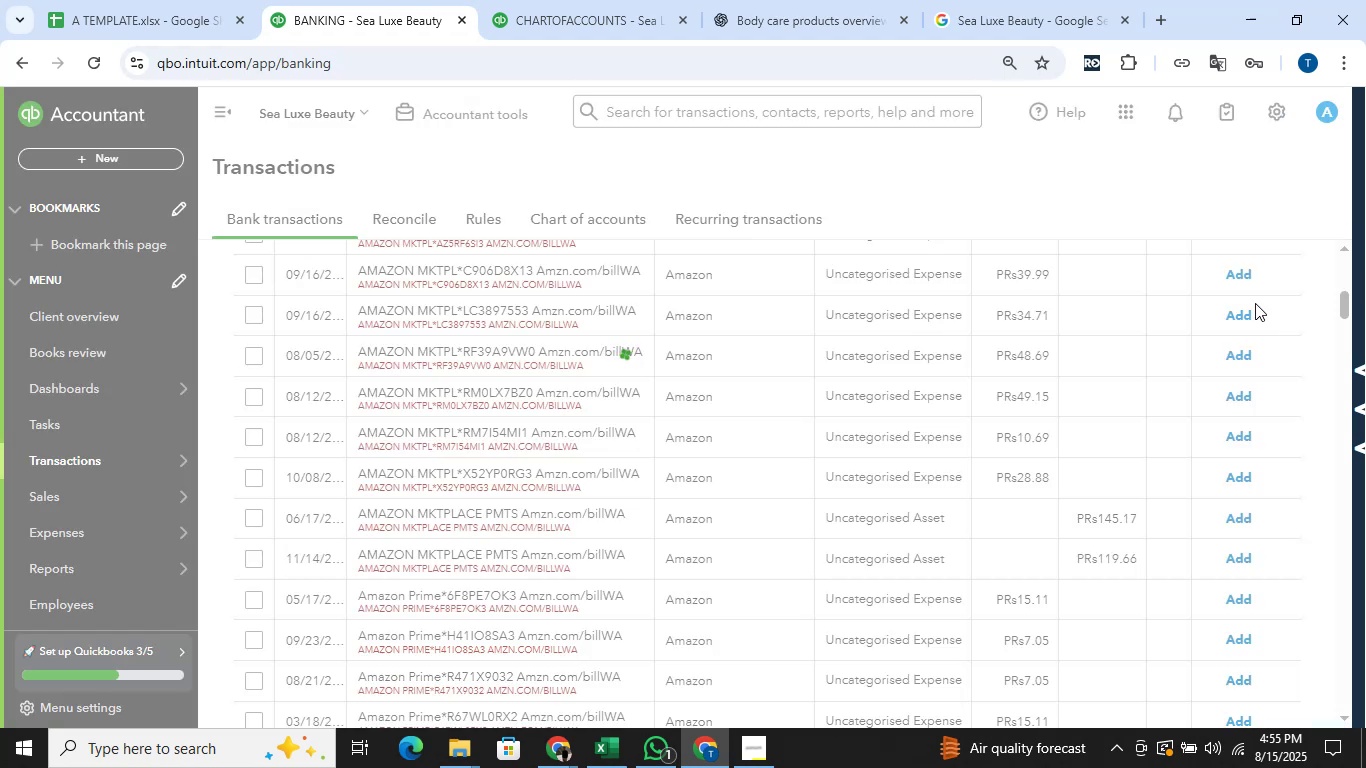 
scroll: coordinate [649, 342], scroll_direction: up, amount: 10.0
 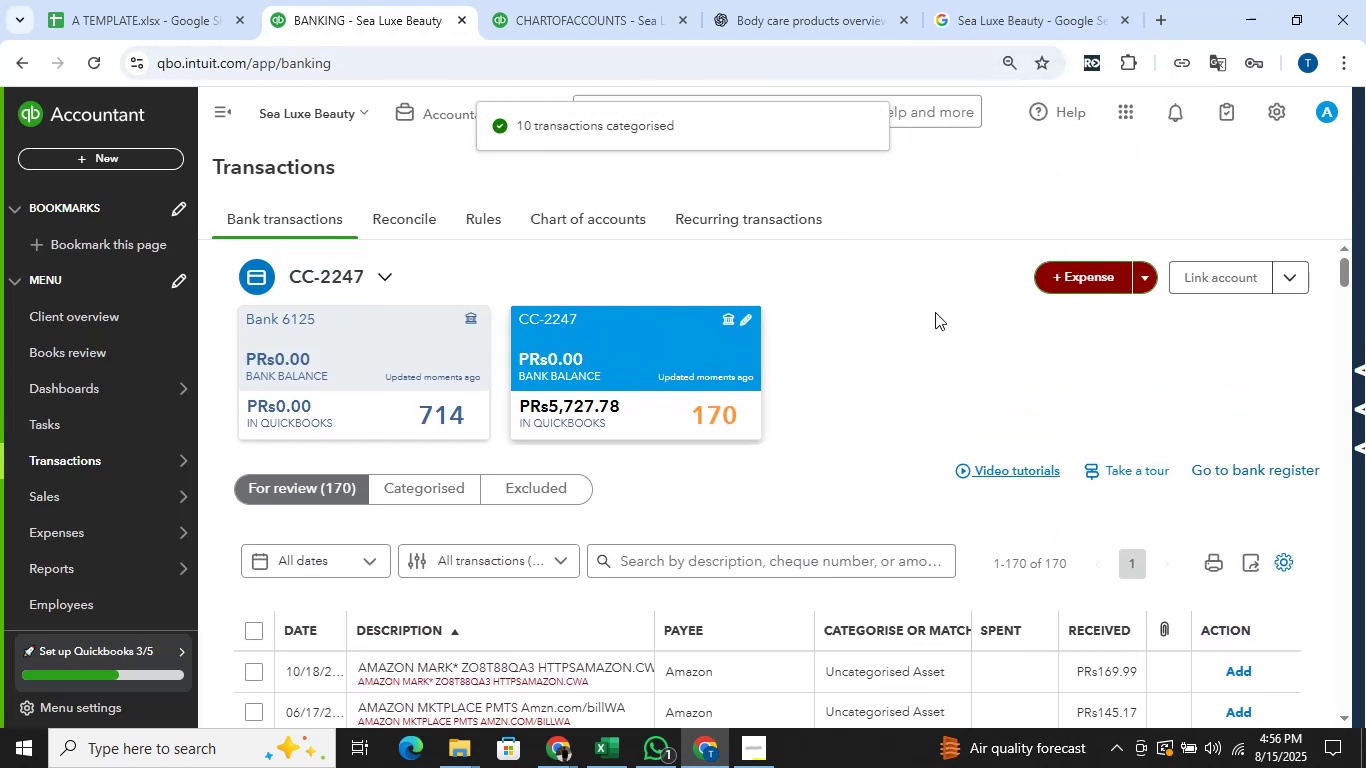 
scroll: coordinate [956, 311], scroll_direction: down, amount: 3.0
 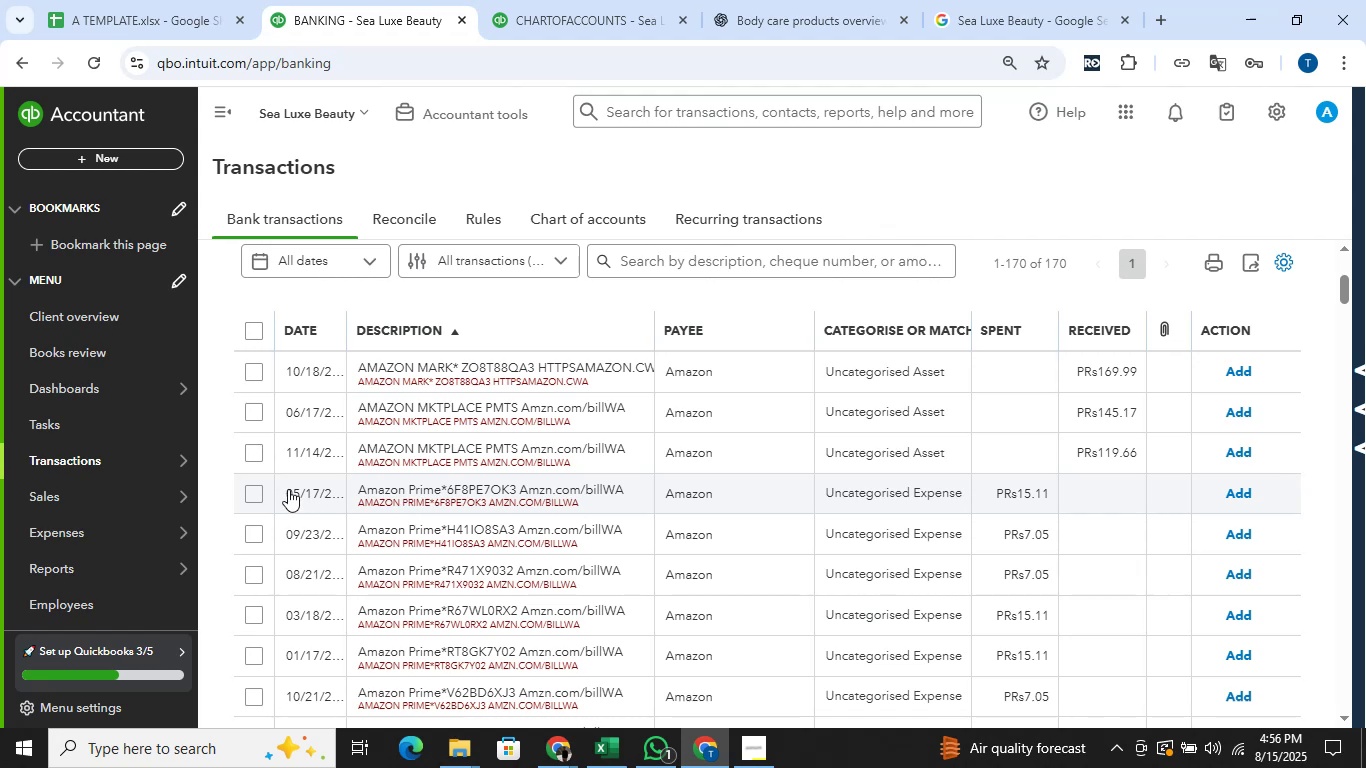 
wait(6.89)
 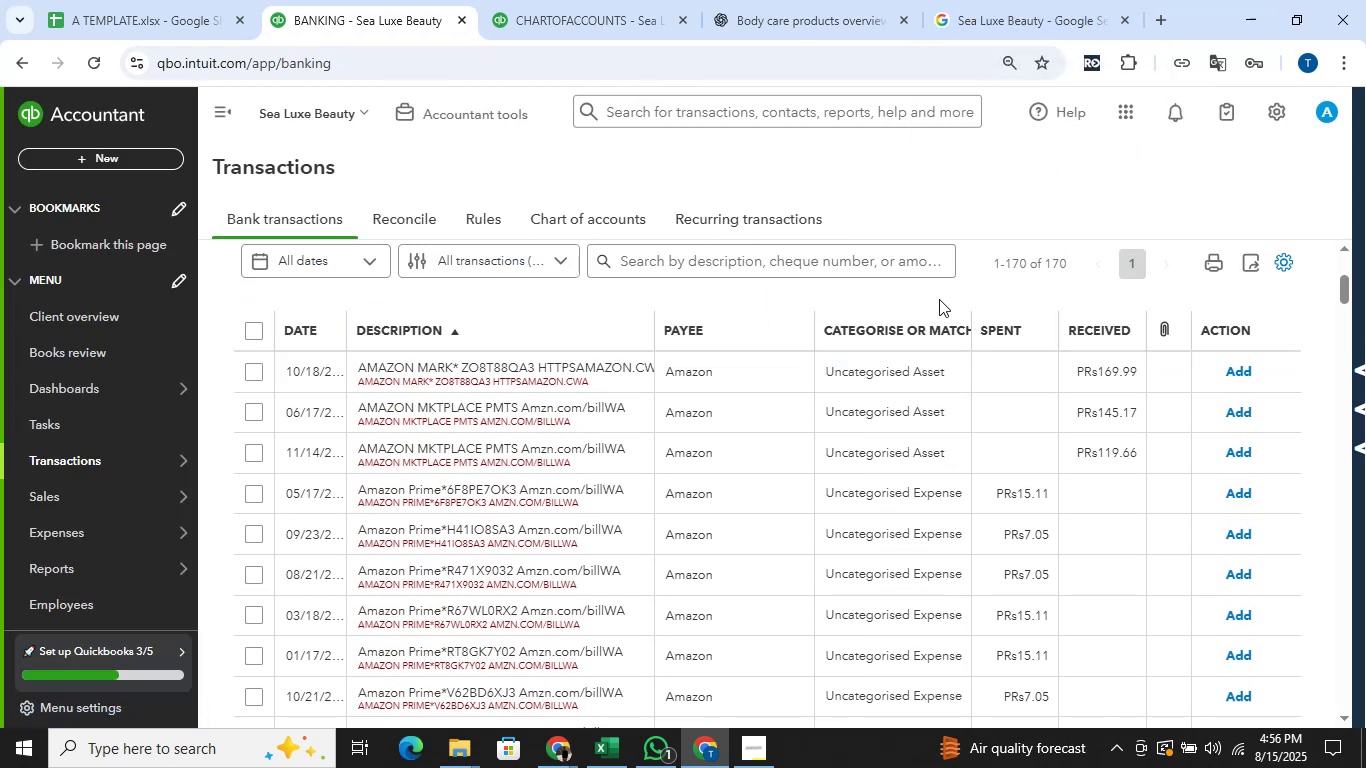 
left_click([249, 496])
 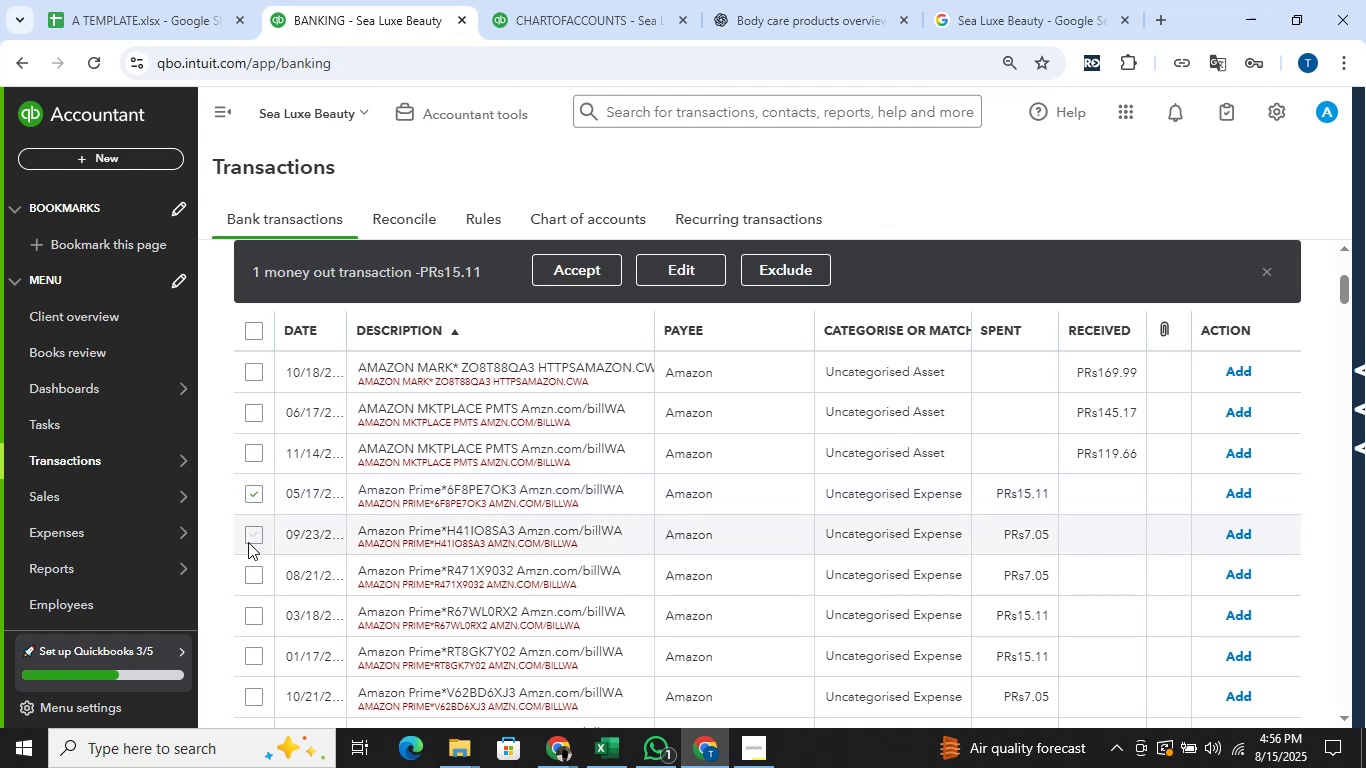 
left_click([257, 576])
 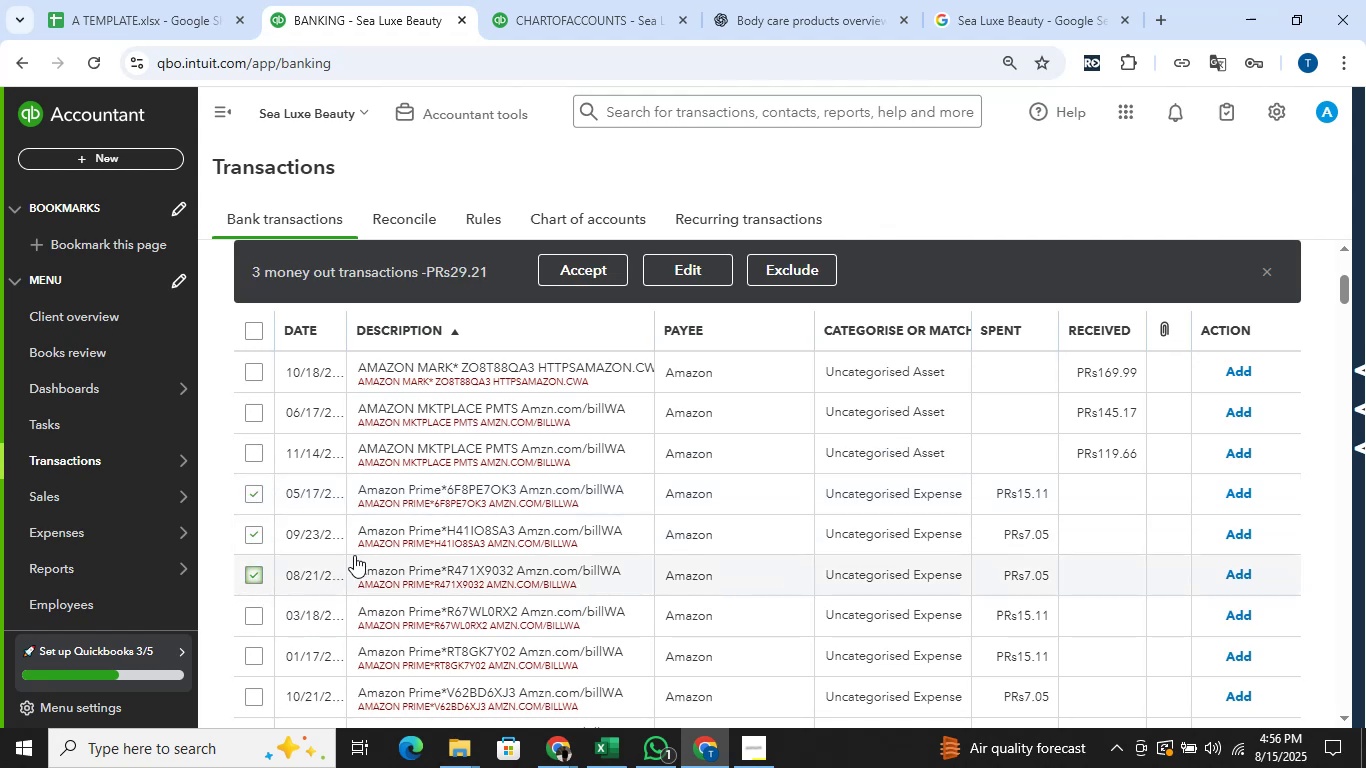 
wait(5.62)
 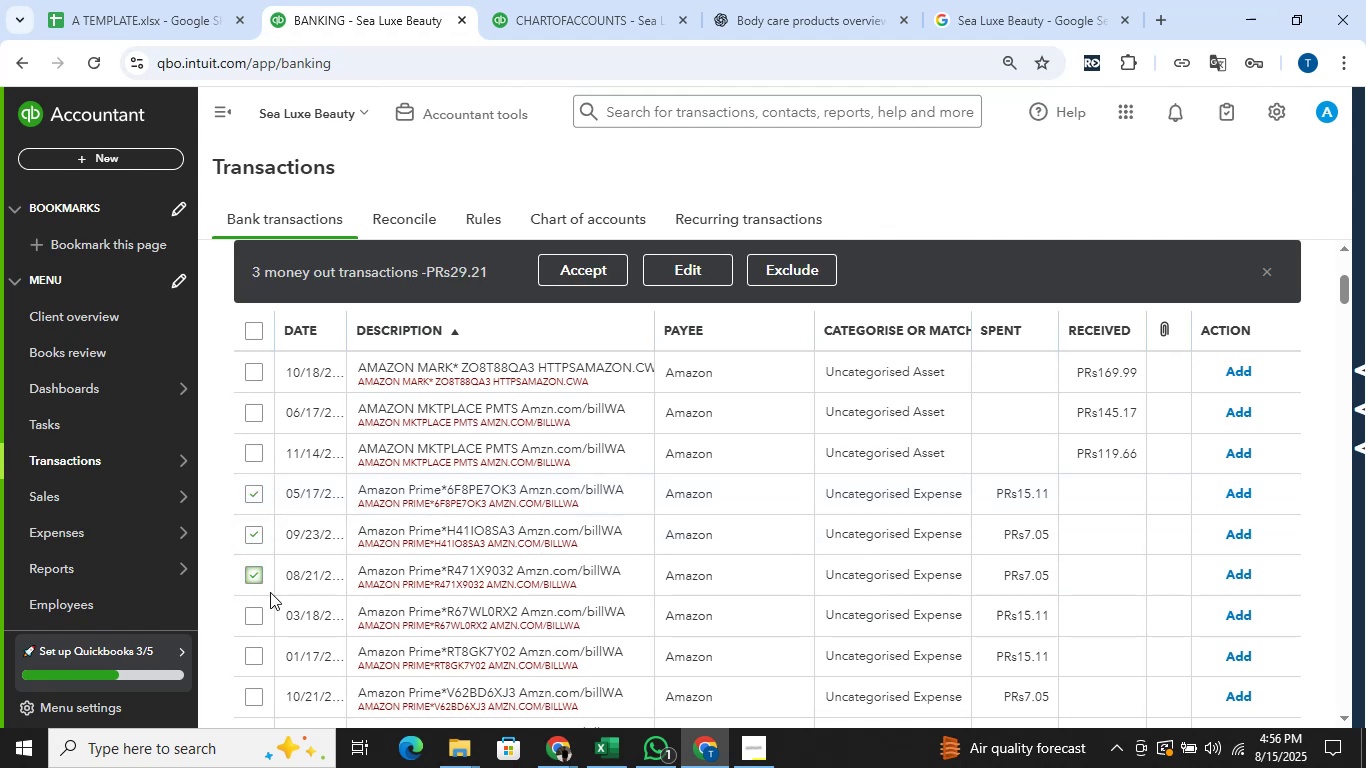 
scroll: coordinate [405, 533], scroll_direction: down, amount: 2.0
 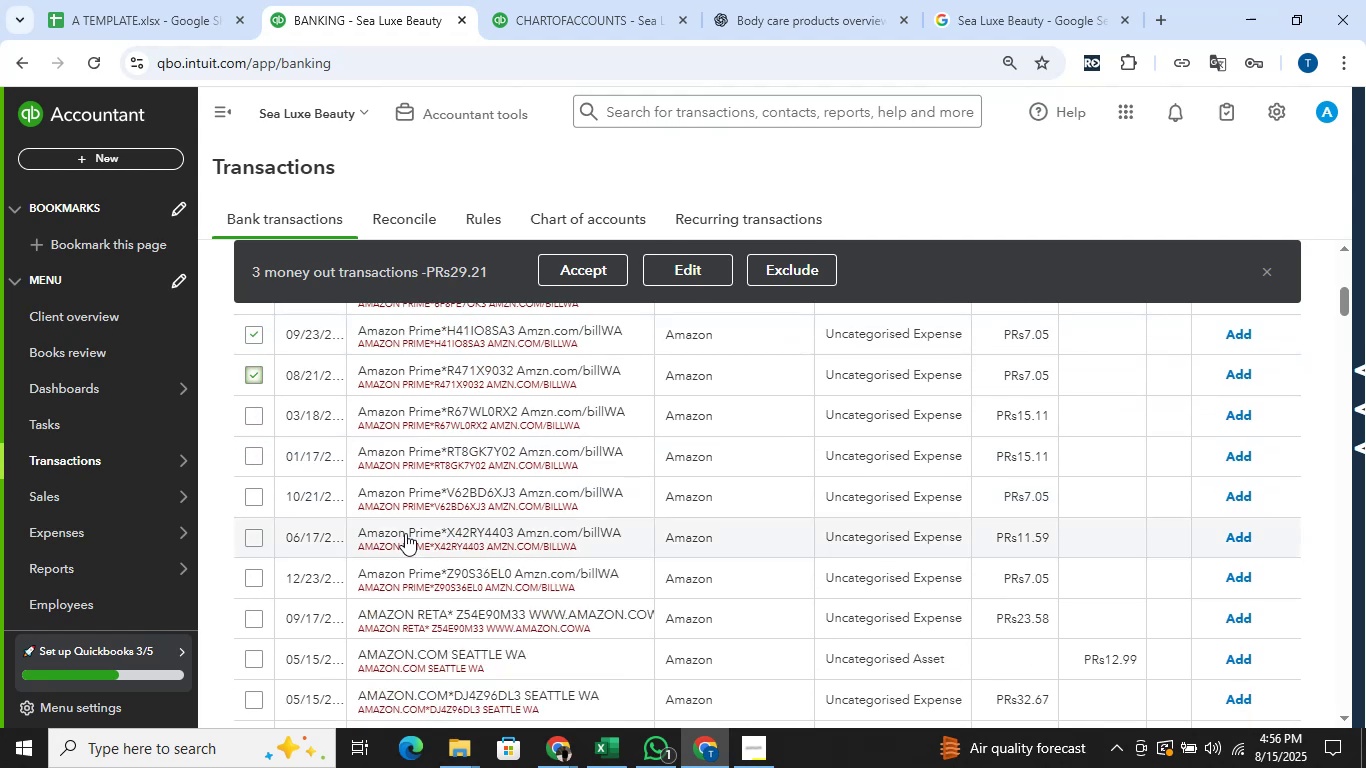 
scroll: coordinate [368, 527], scroll_direction: up, amount: 2.0
 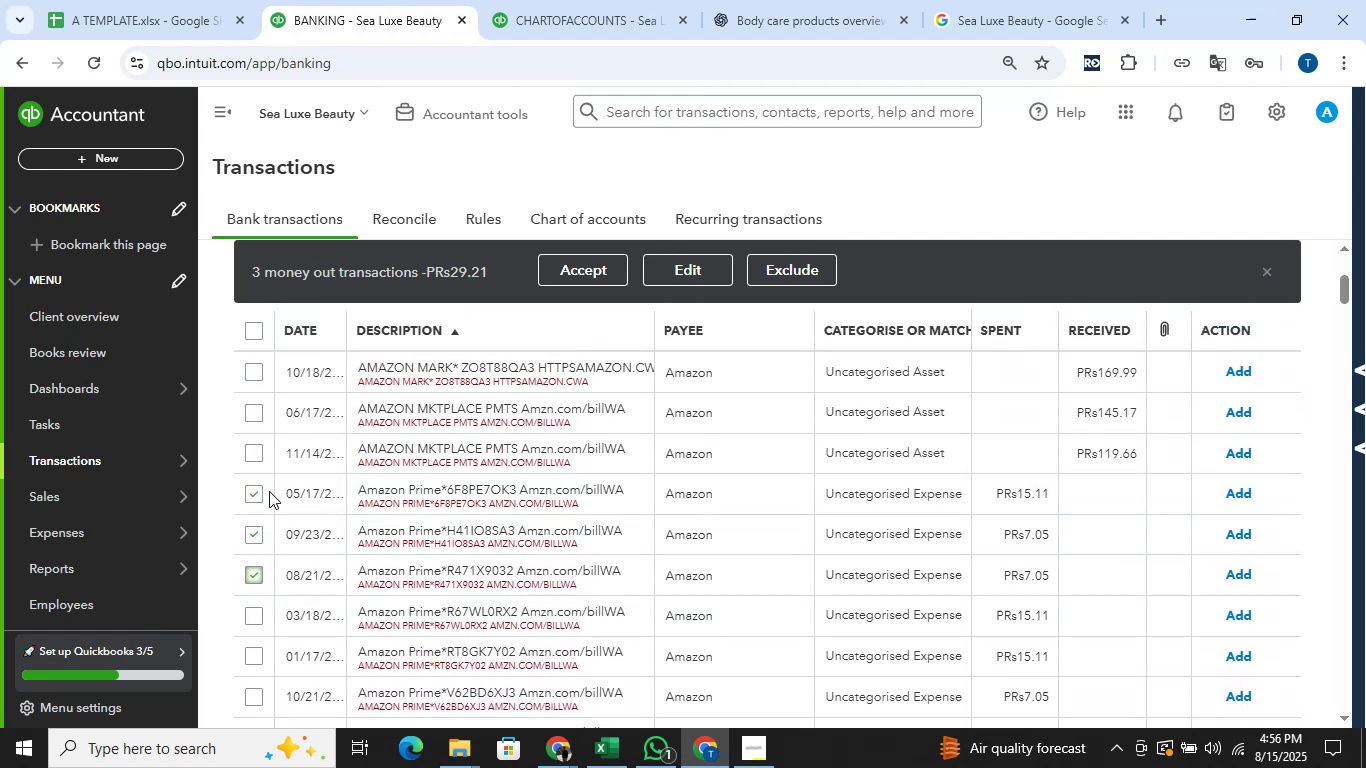 
left_click([251, 492])
 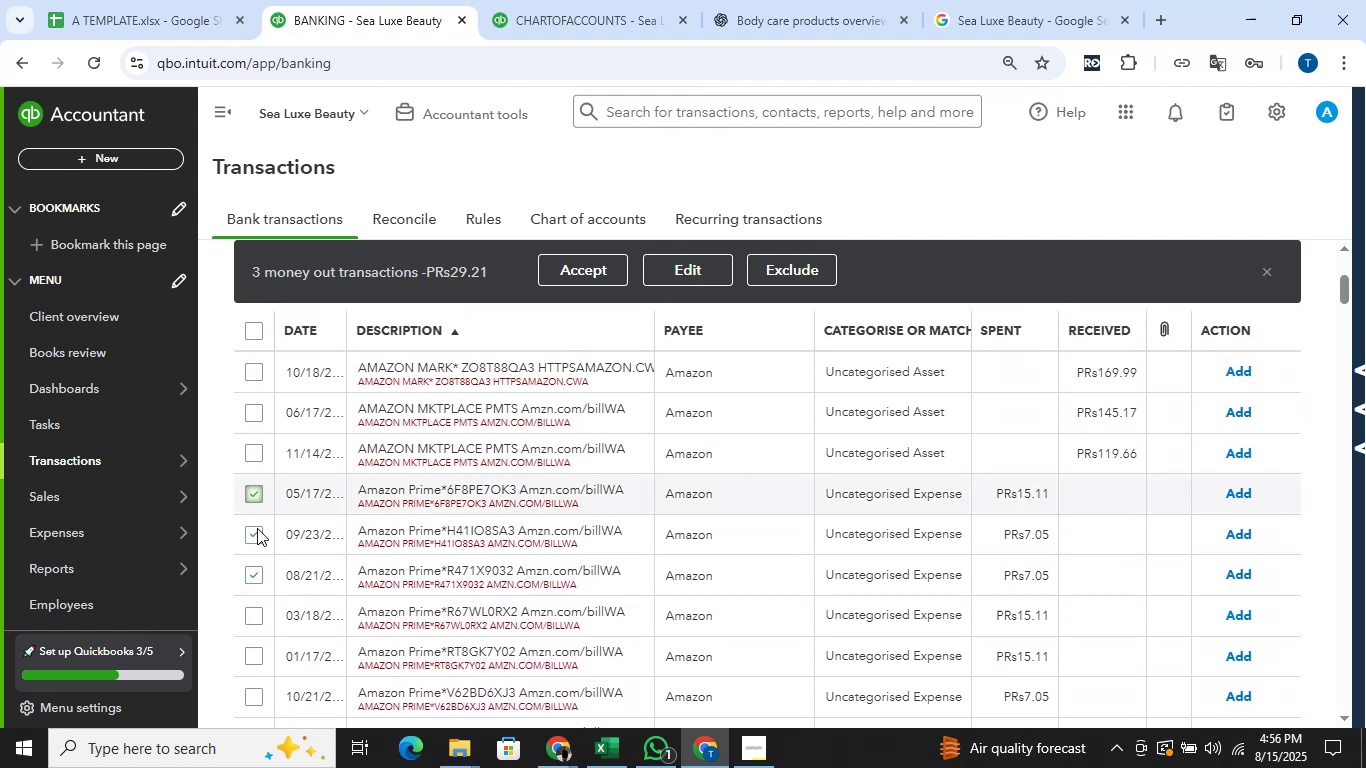 
left_click([257, 528])
 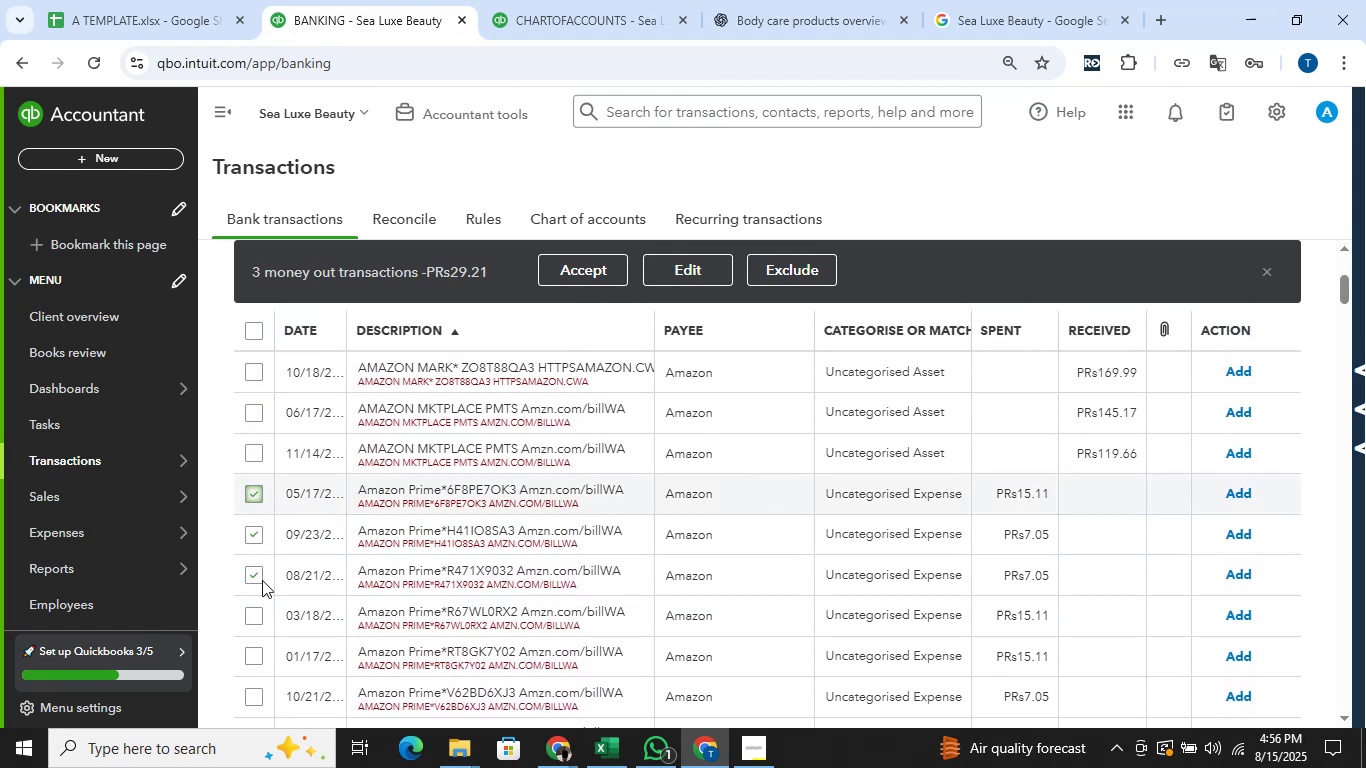 
left_click([262, 580])
 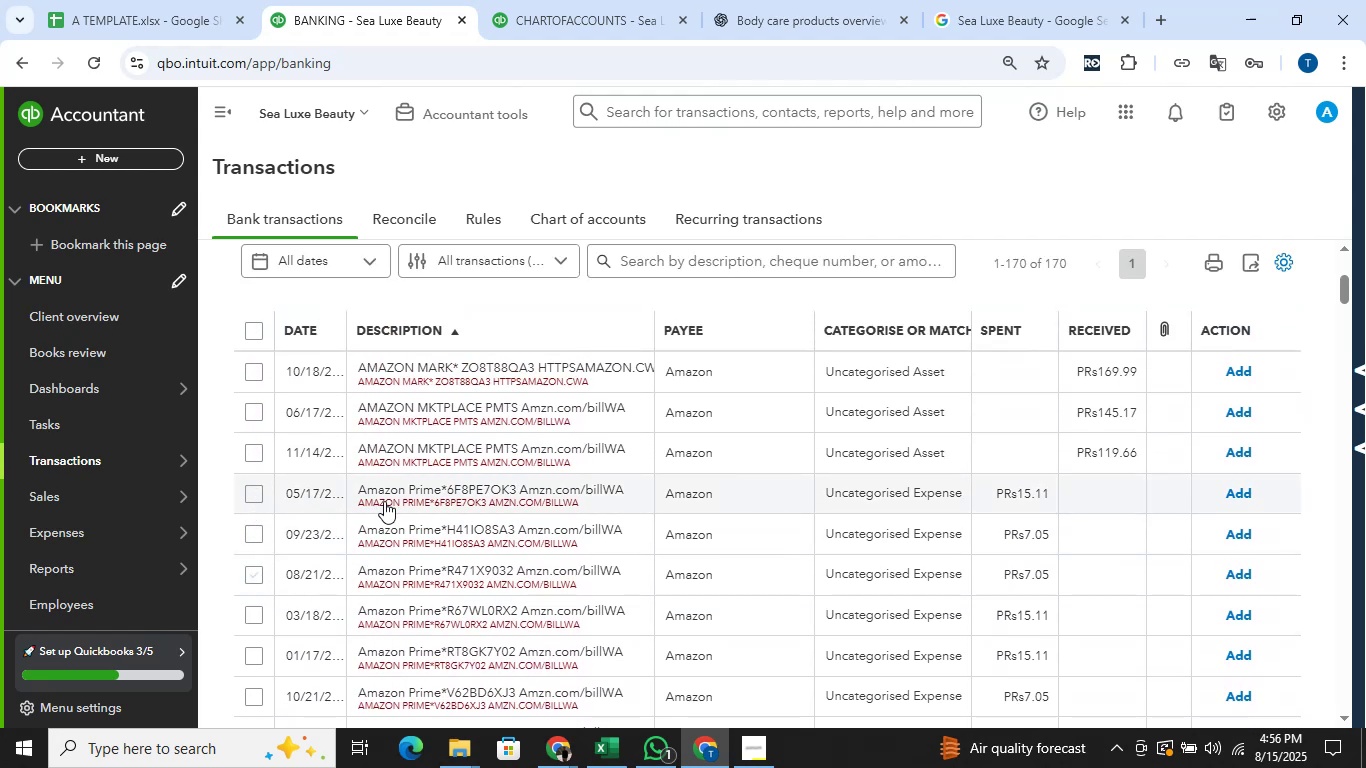 
scroll: coordinate [384, 501], scroll_direction: down, amount: 2.0
 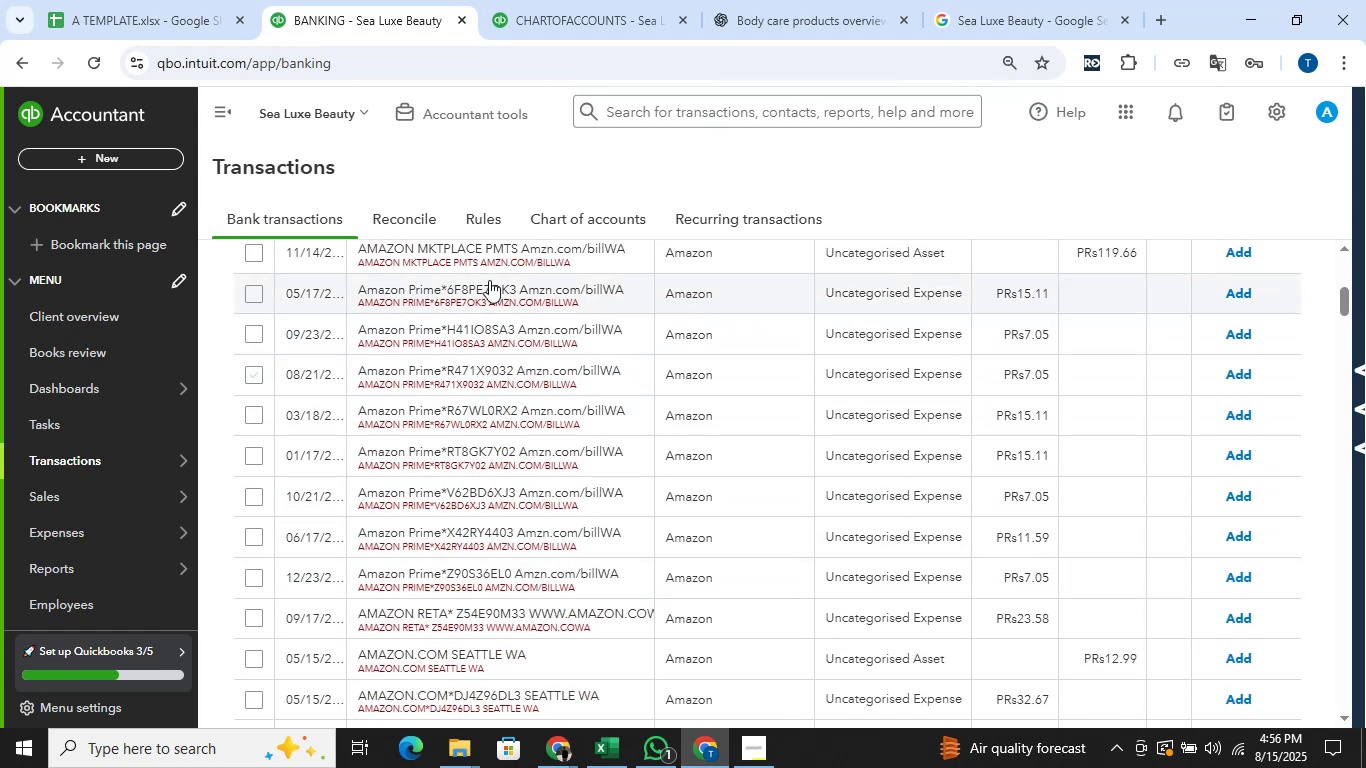 
wait(7.06)
 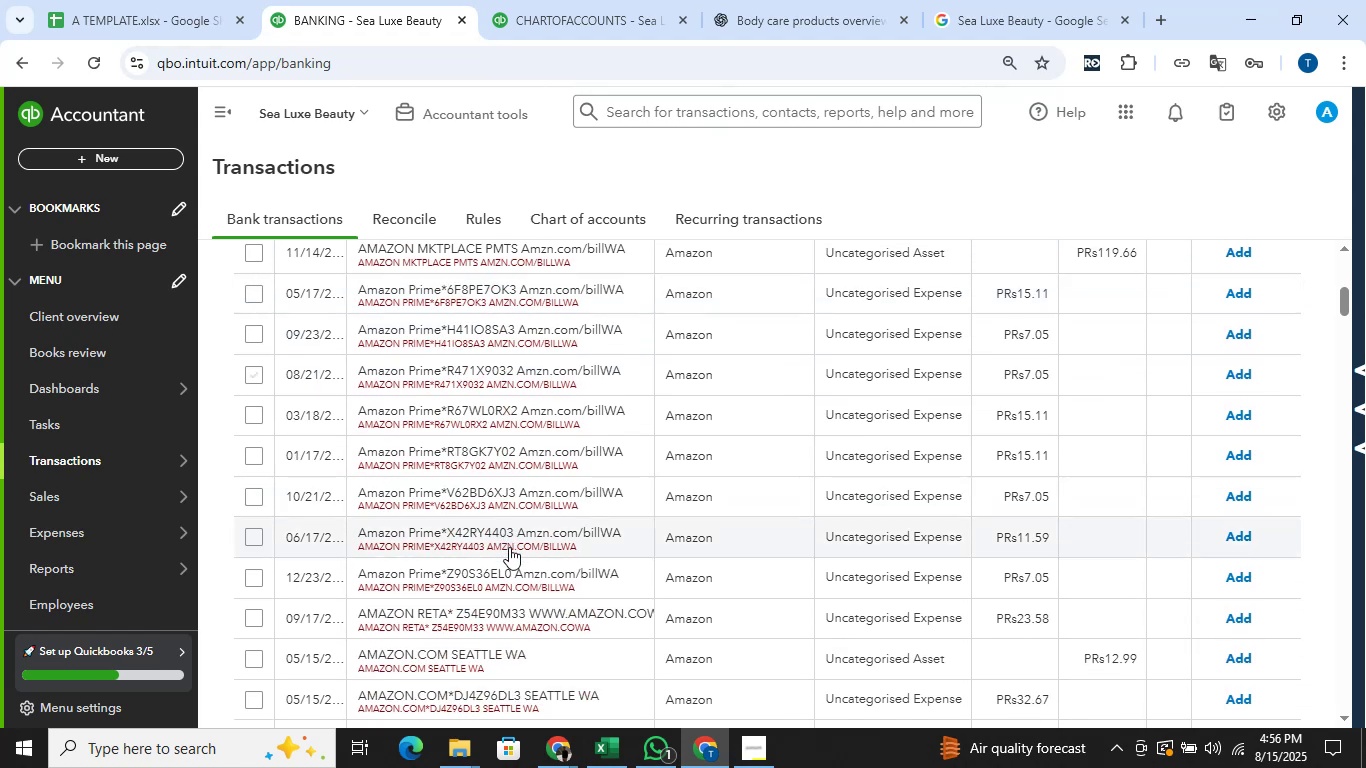 
left_click([262, 292])
 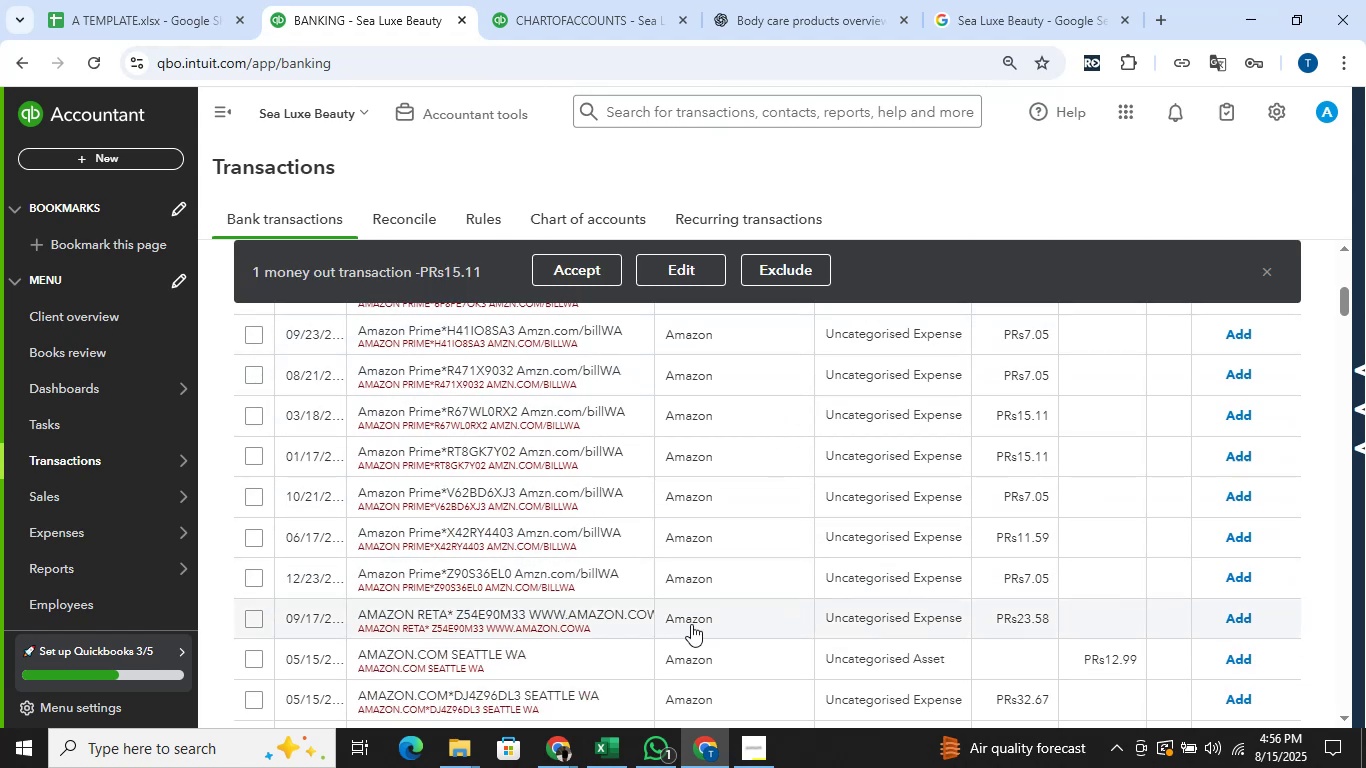 
hold_key(key=ShiftLeft, duration=1.53)
 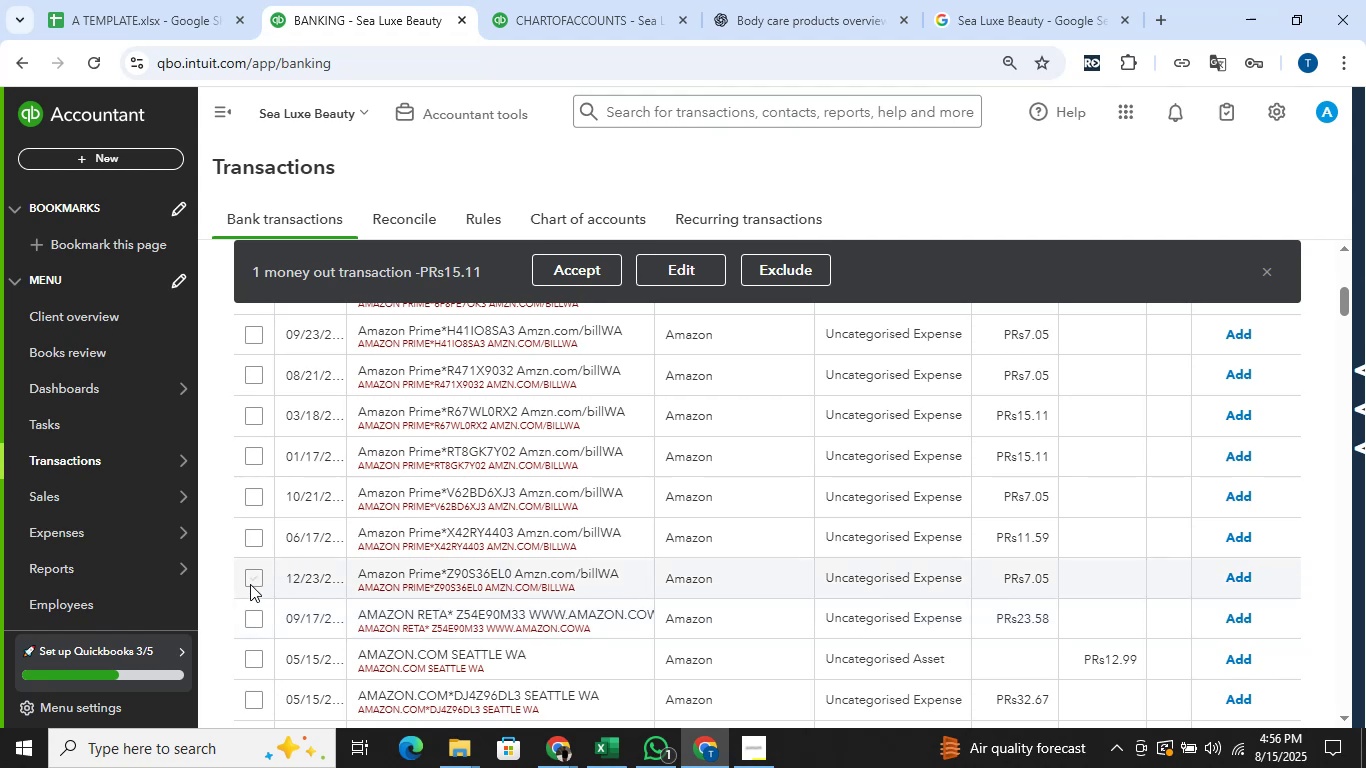 
hold_key(key=ShiftLeft, duration=0.43)
left_click([250, 584])
 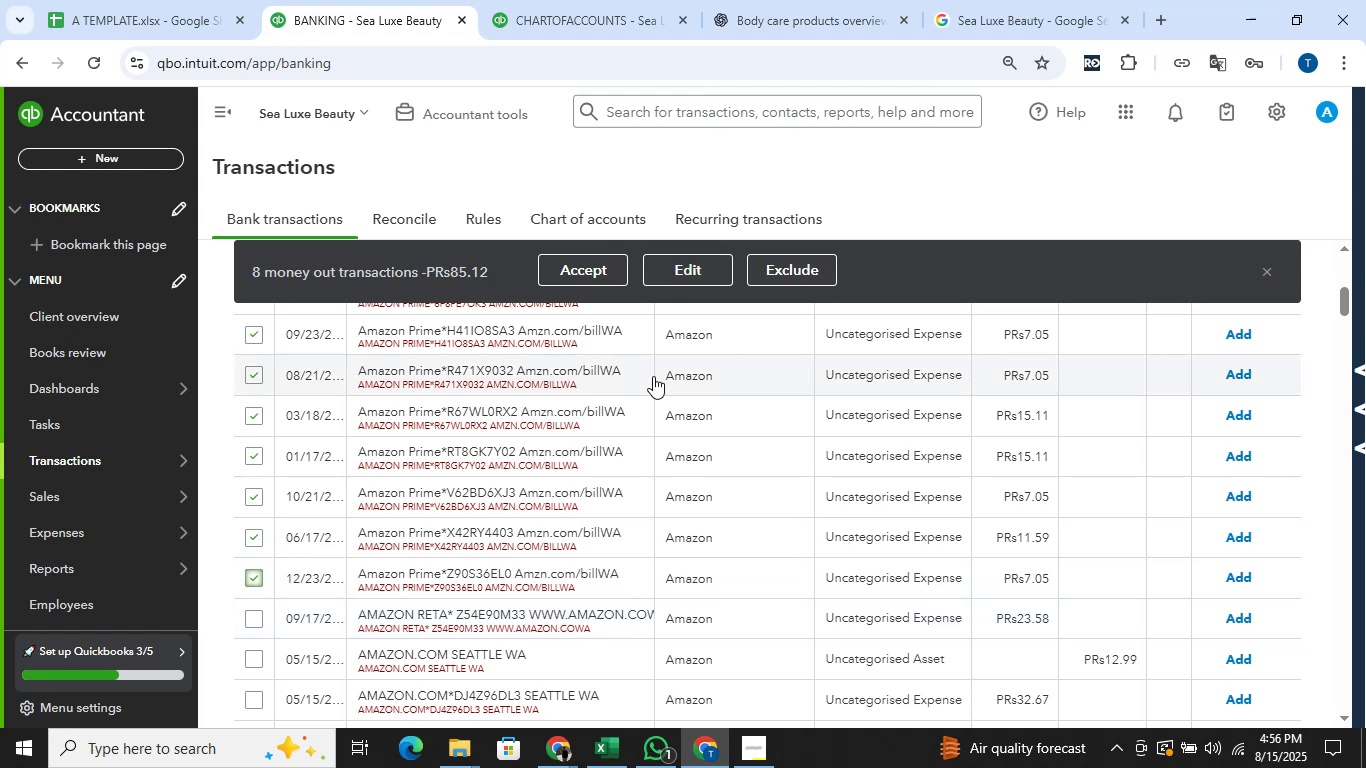 
wait(5.0)
 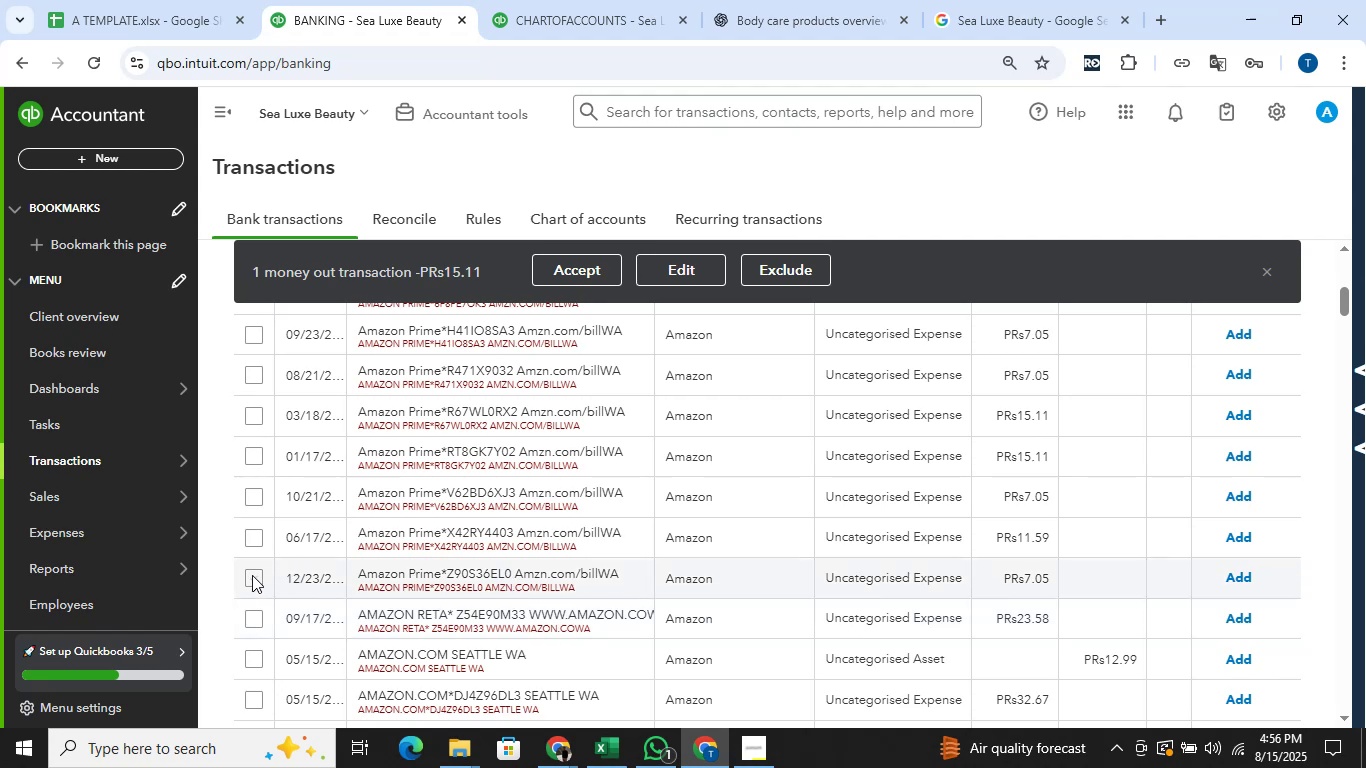 
left_click([669, 271])
 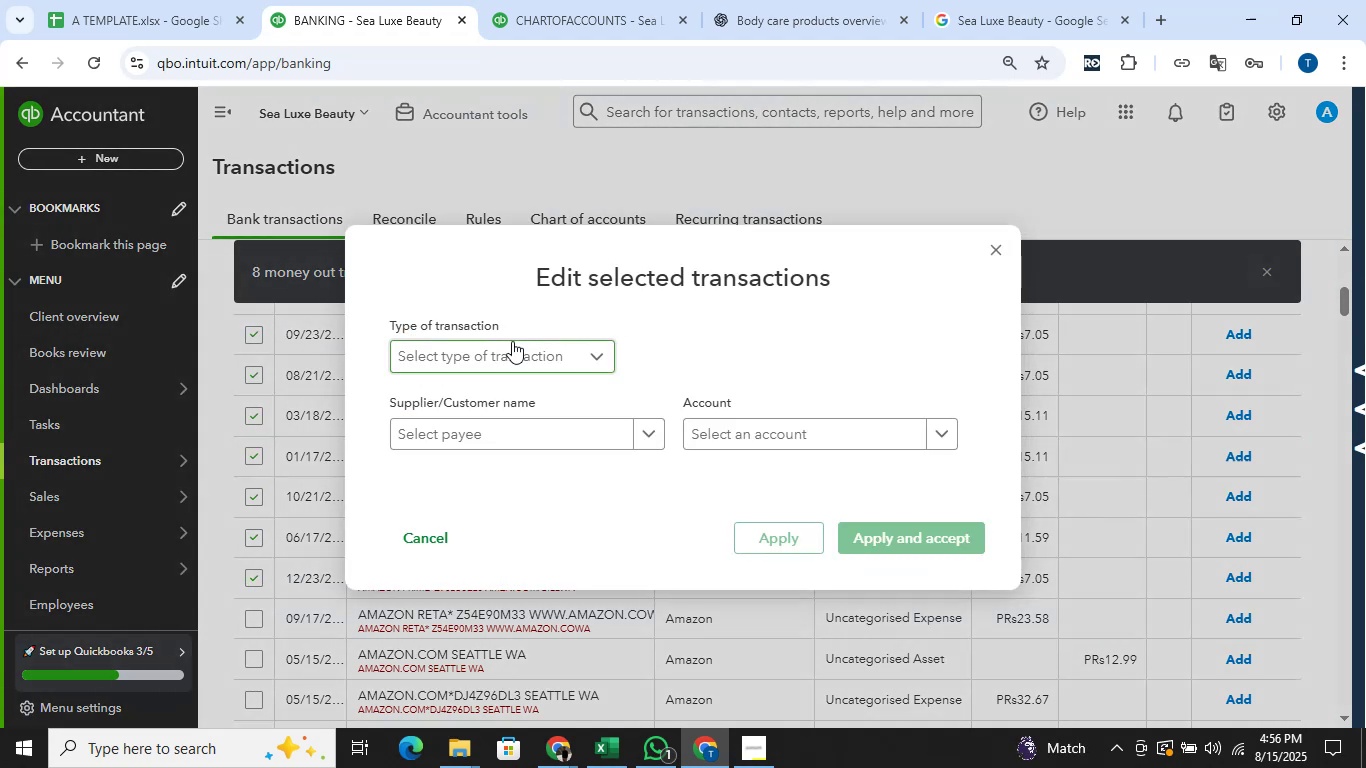 
left_click([511, 340])
 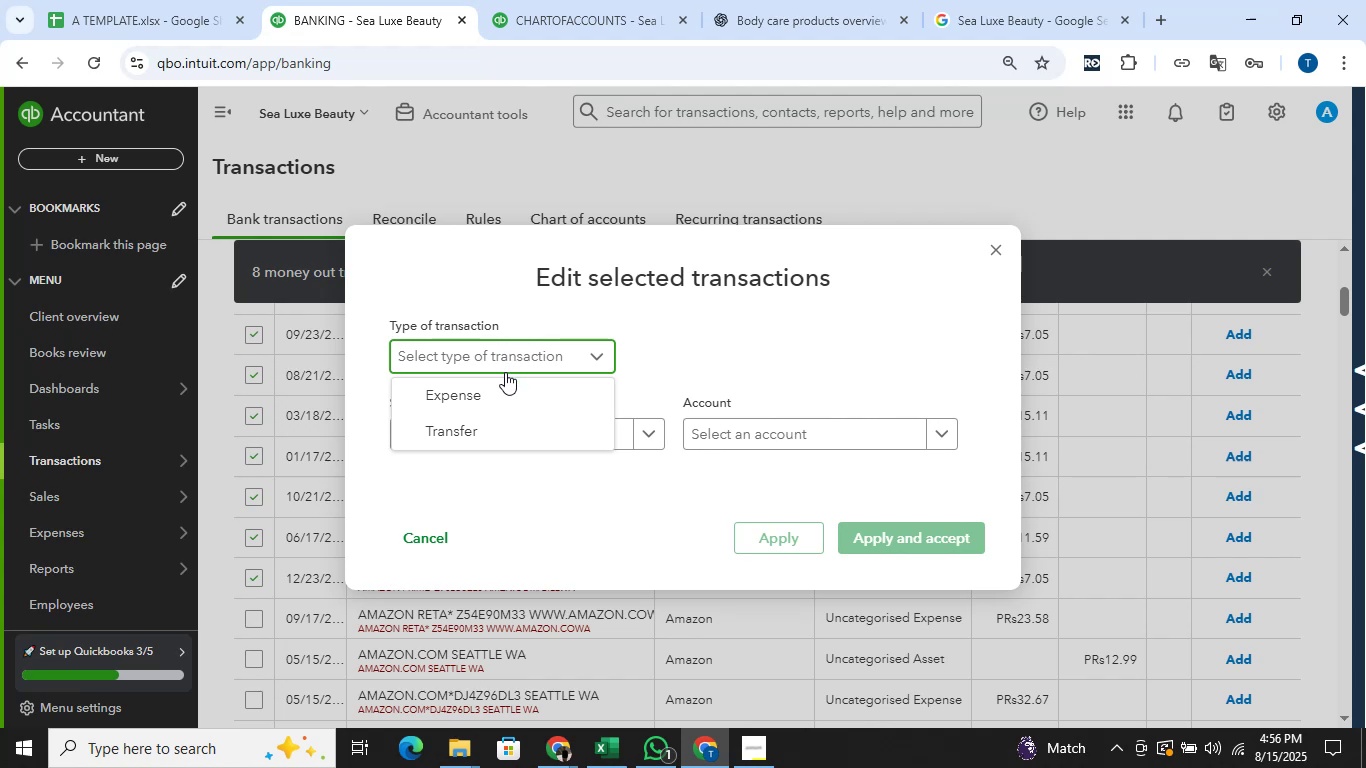 
left_click([497, 392])
 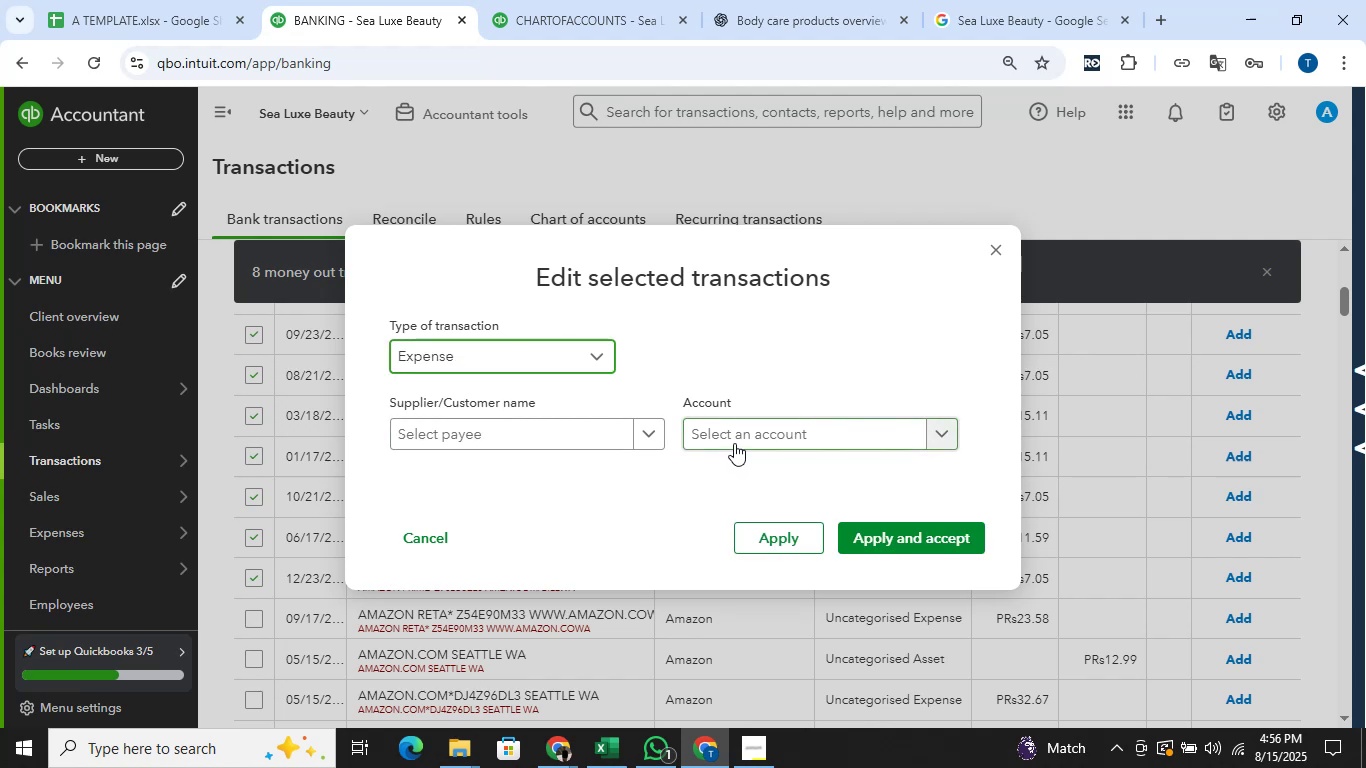 
left_click([739, 442])
 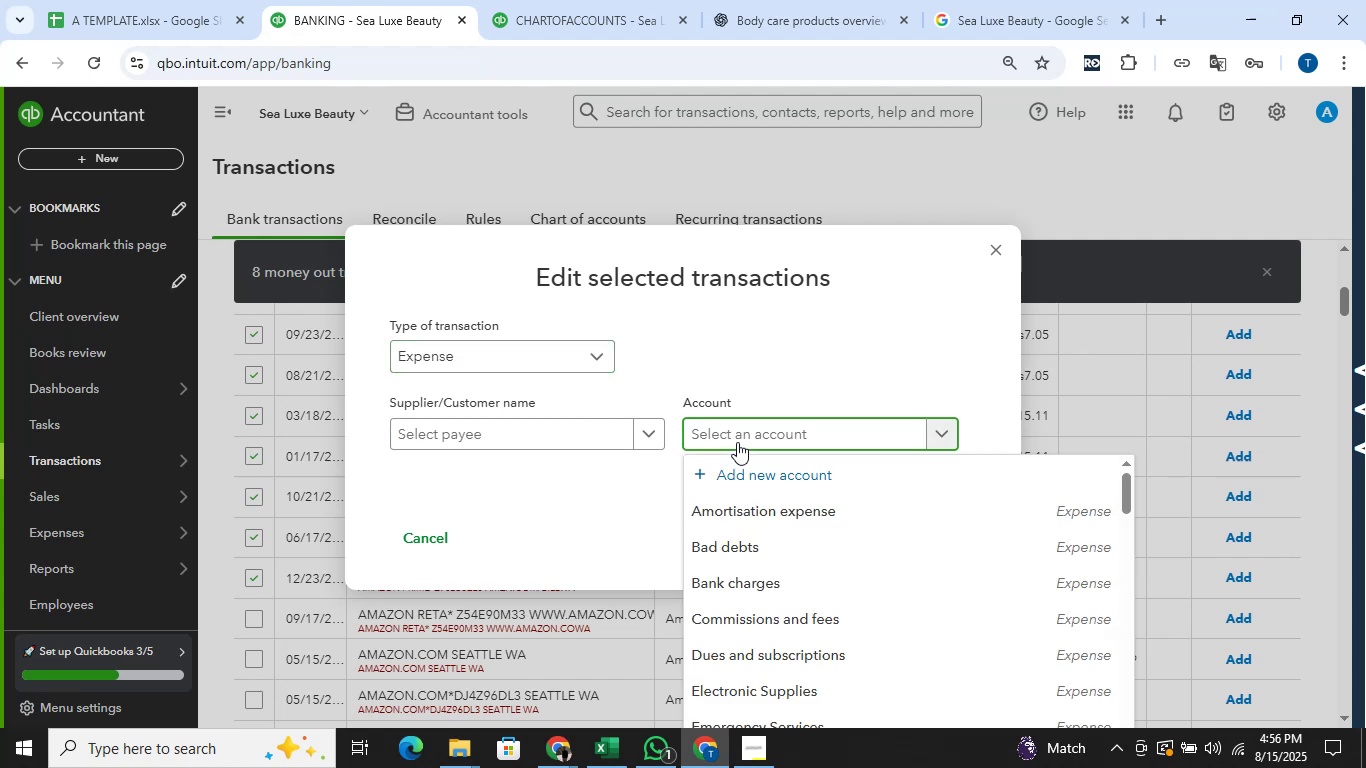 
type(dues)
 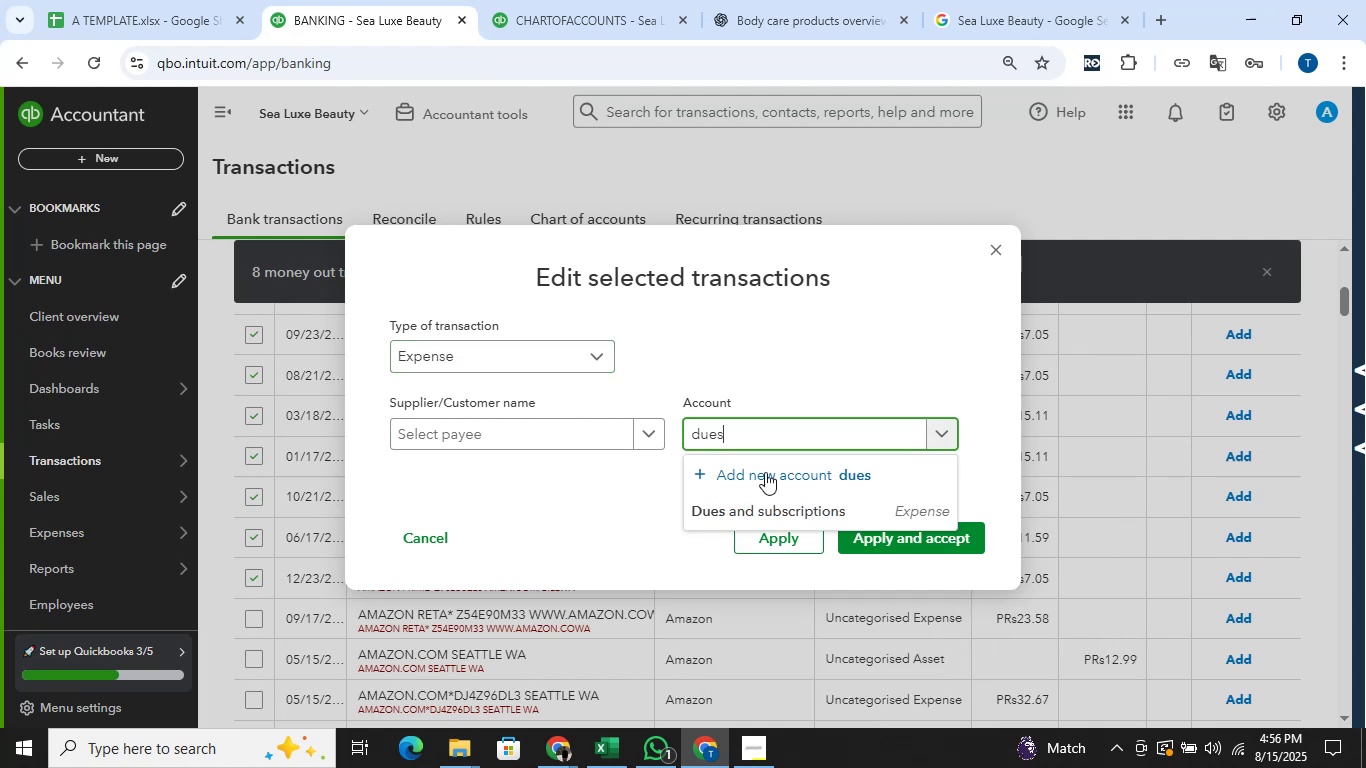 
left_click([791, 497])
 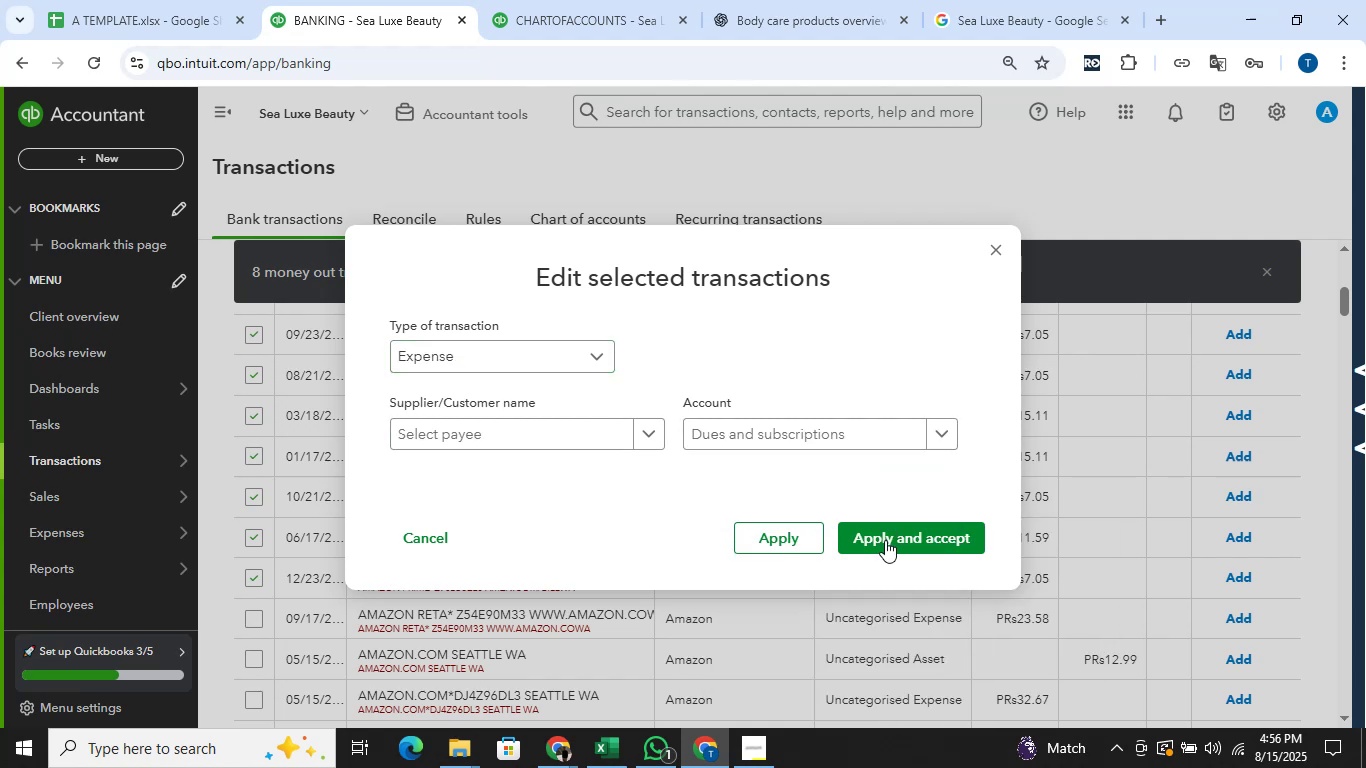 
left_click([885, 540])
 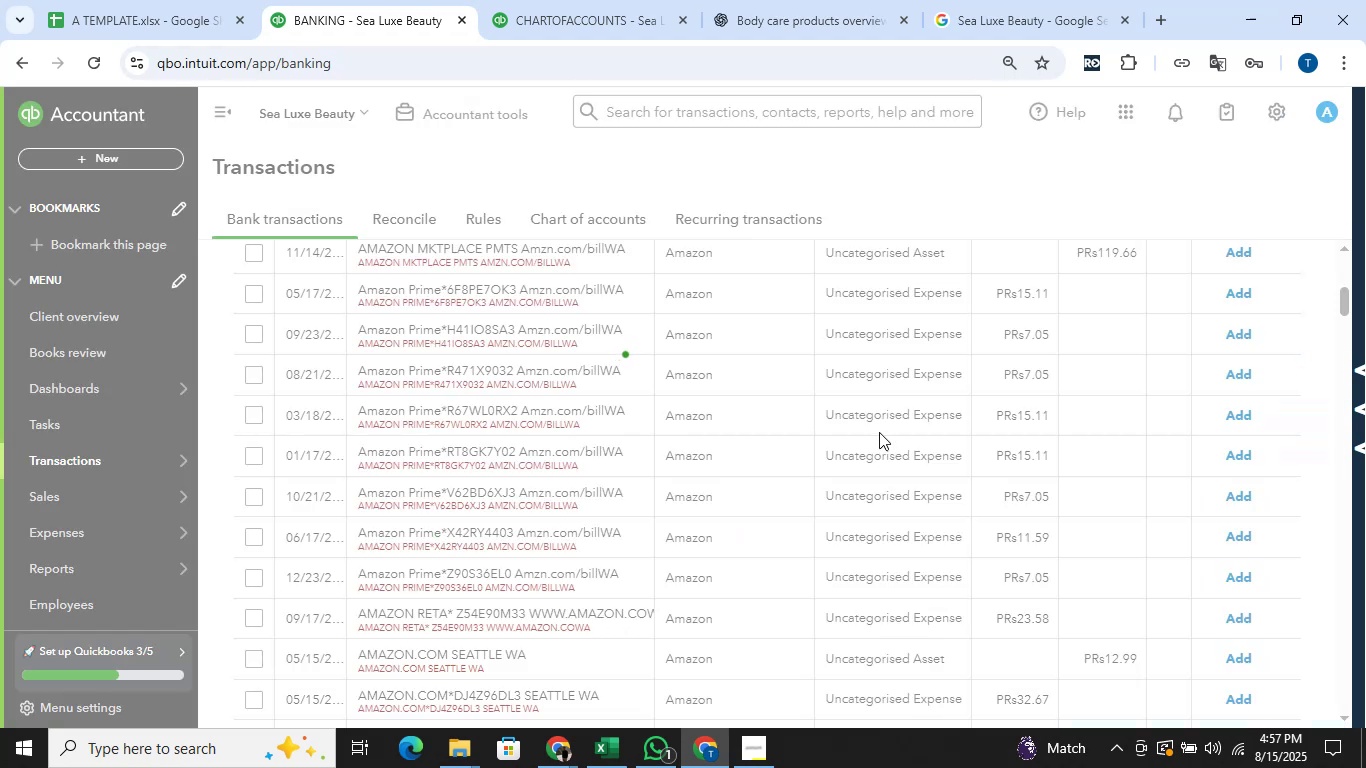 
wait(7.39)
 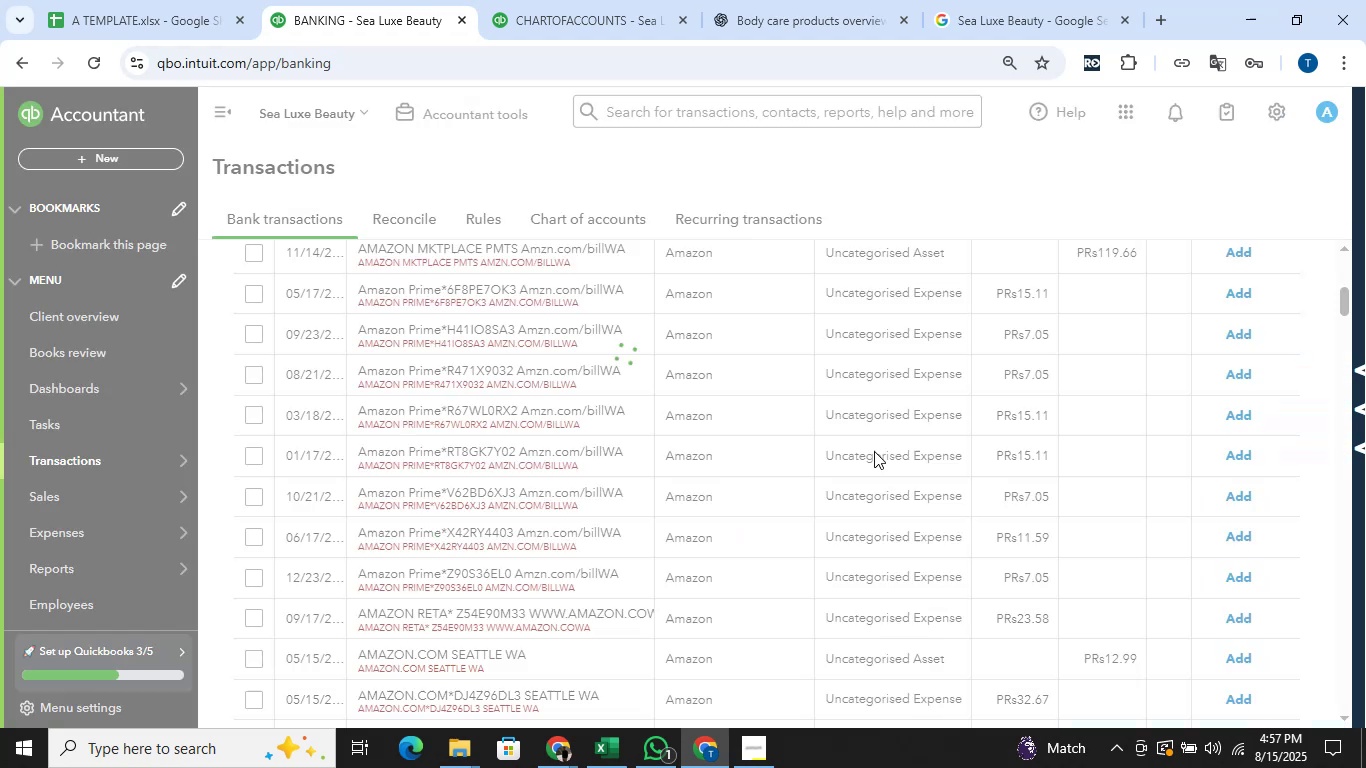 
scroll: coordinate [875, 425], scroll_direction: up, amount: 2.0
 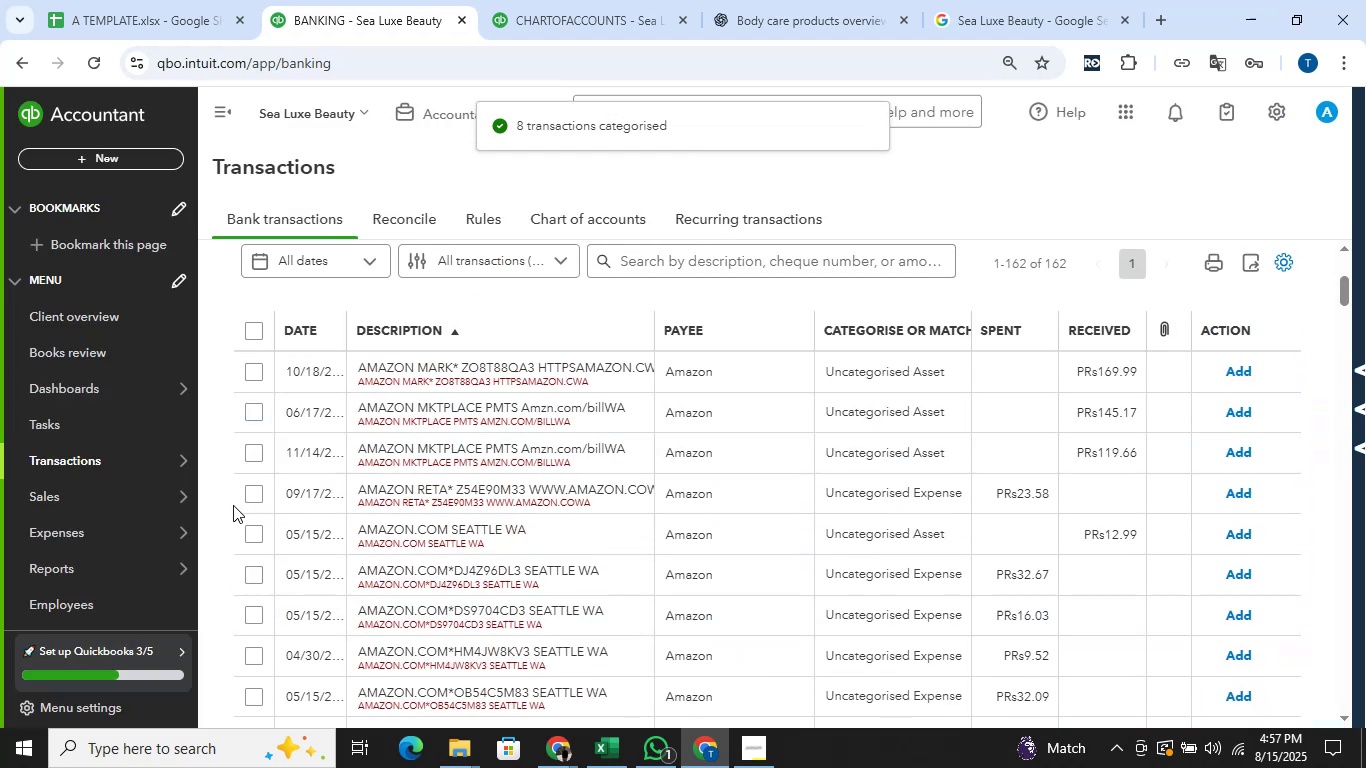 
left_click([251, 492])
 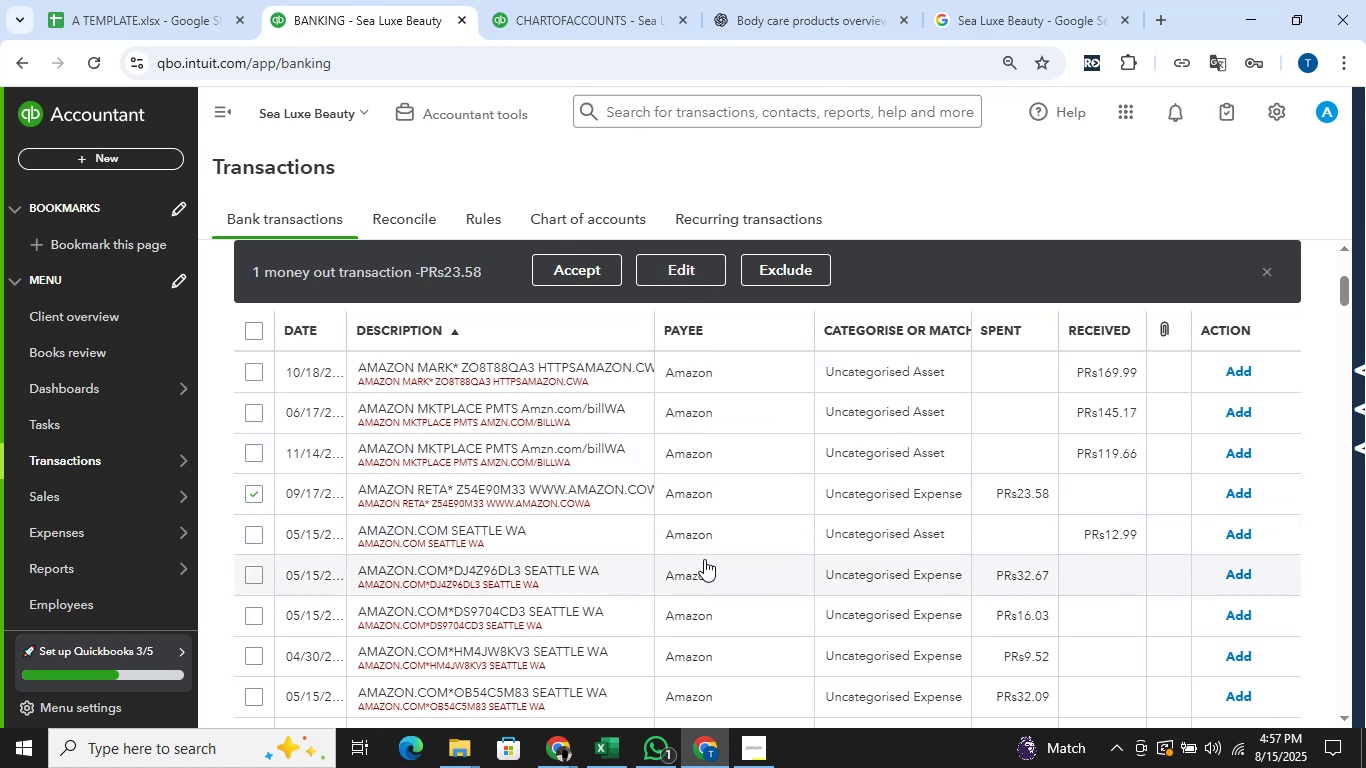 
wait(5.61)
 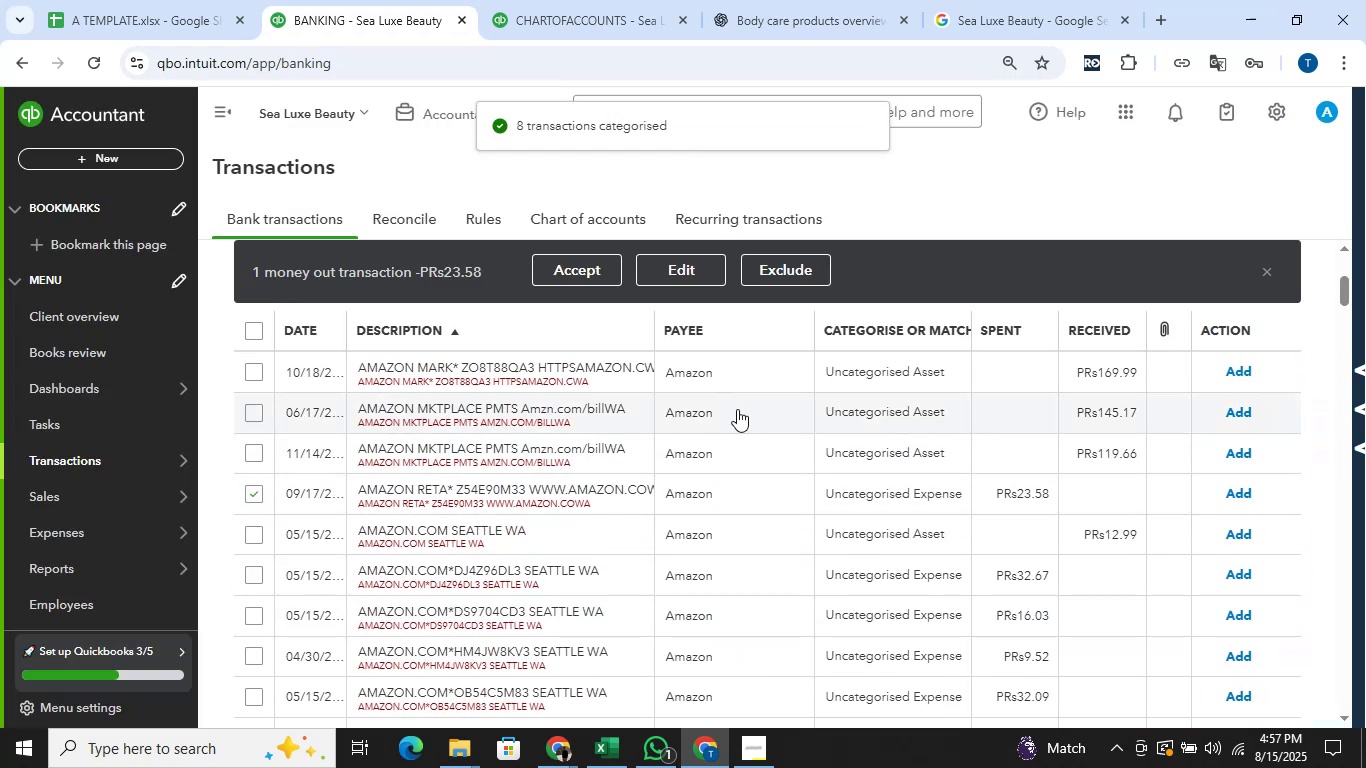 
left_click([255, 577])
 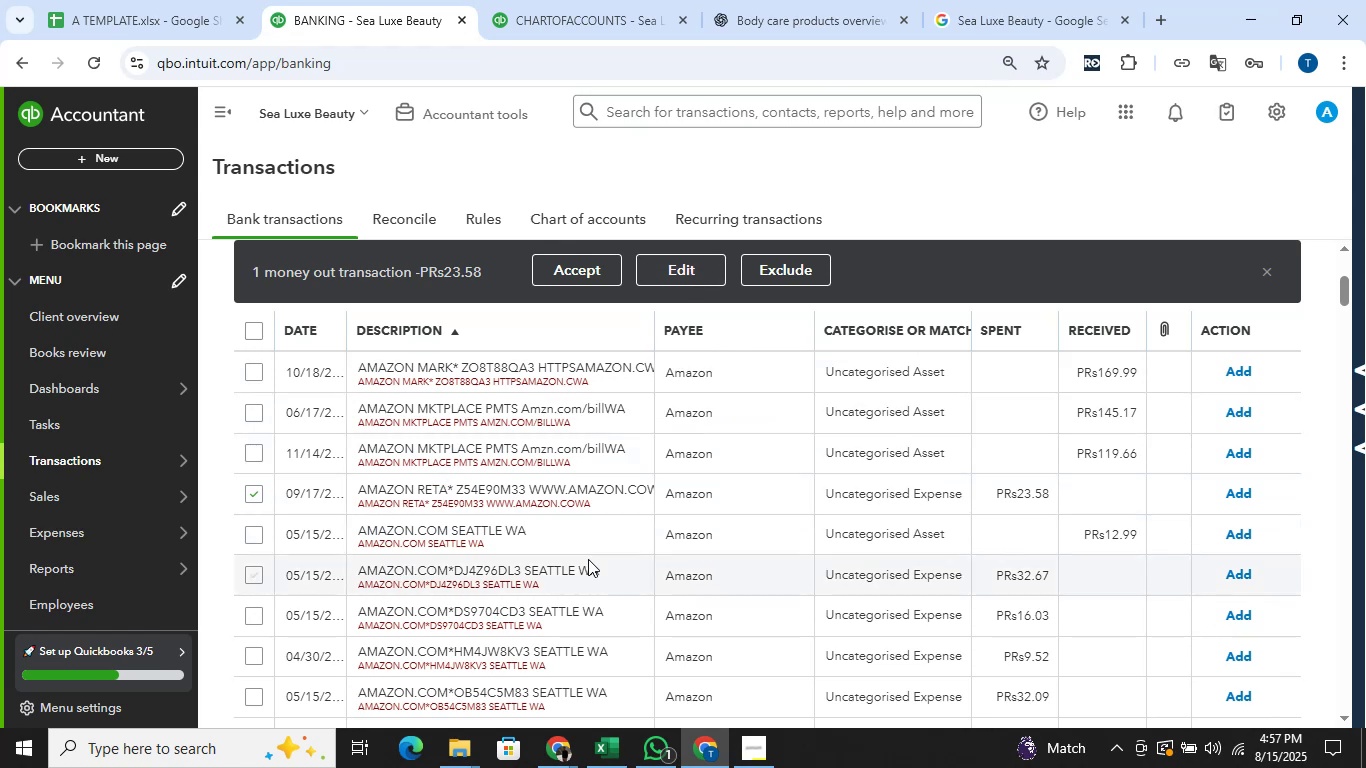 
scroll: coordinate [612, 545], scroll_direction: down, amount: 3.0
 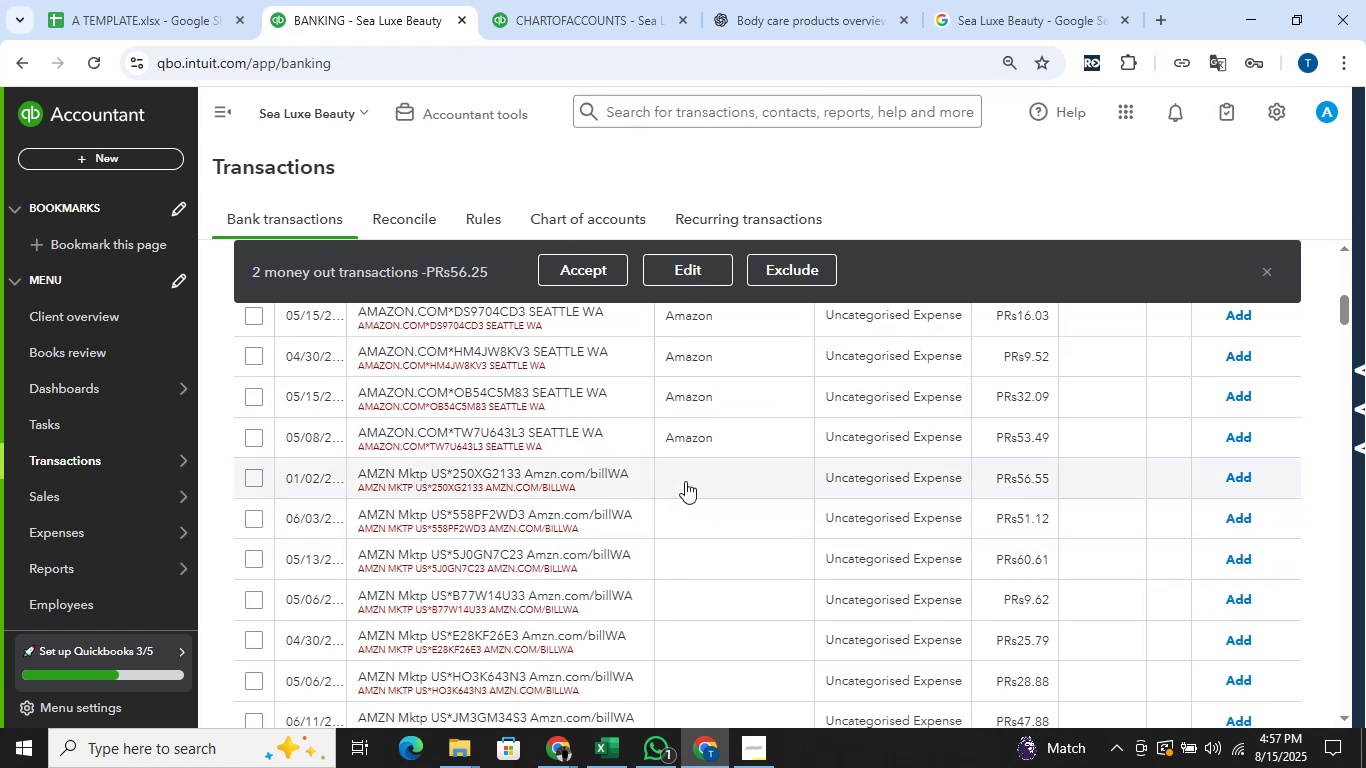 
scroll: coordinate [685, 481], scroll_direction: up, amount: 1.0
 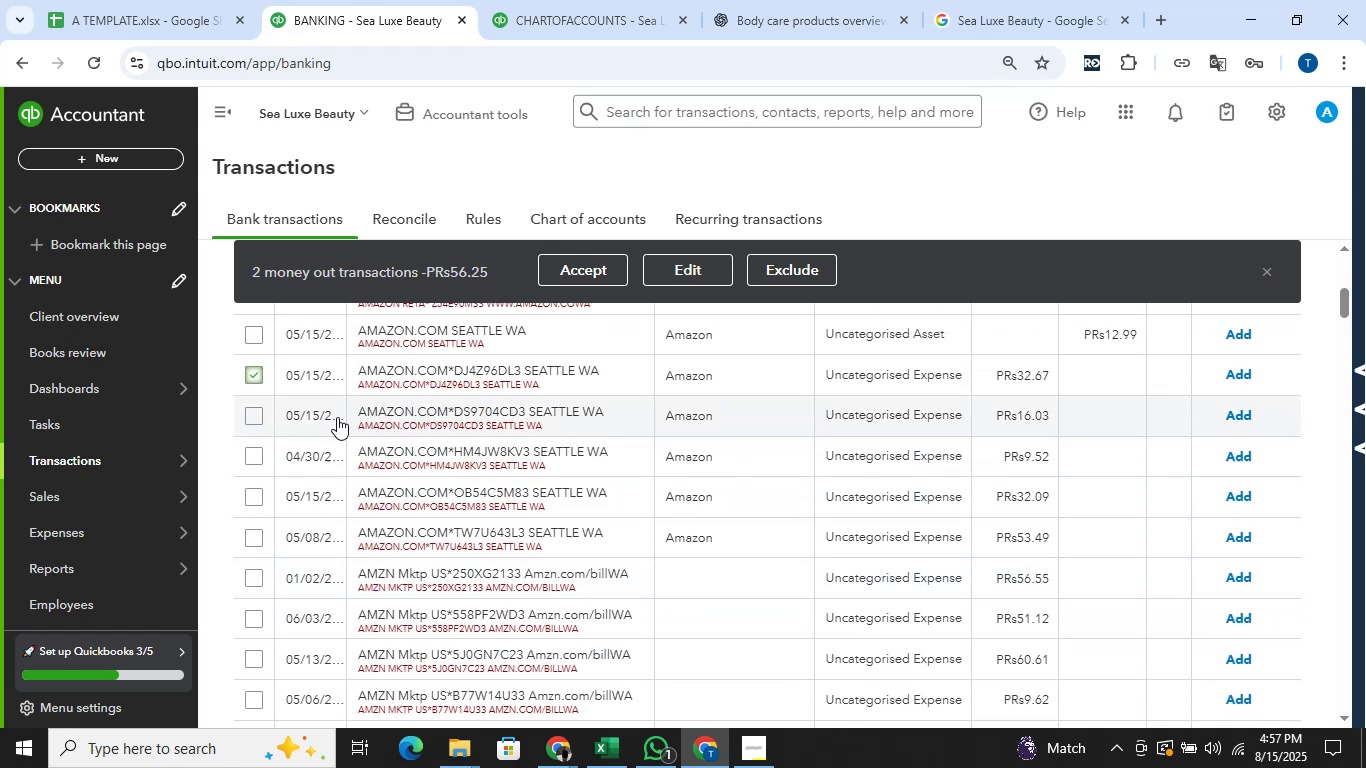 
left_click([258, 418])
 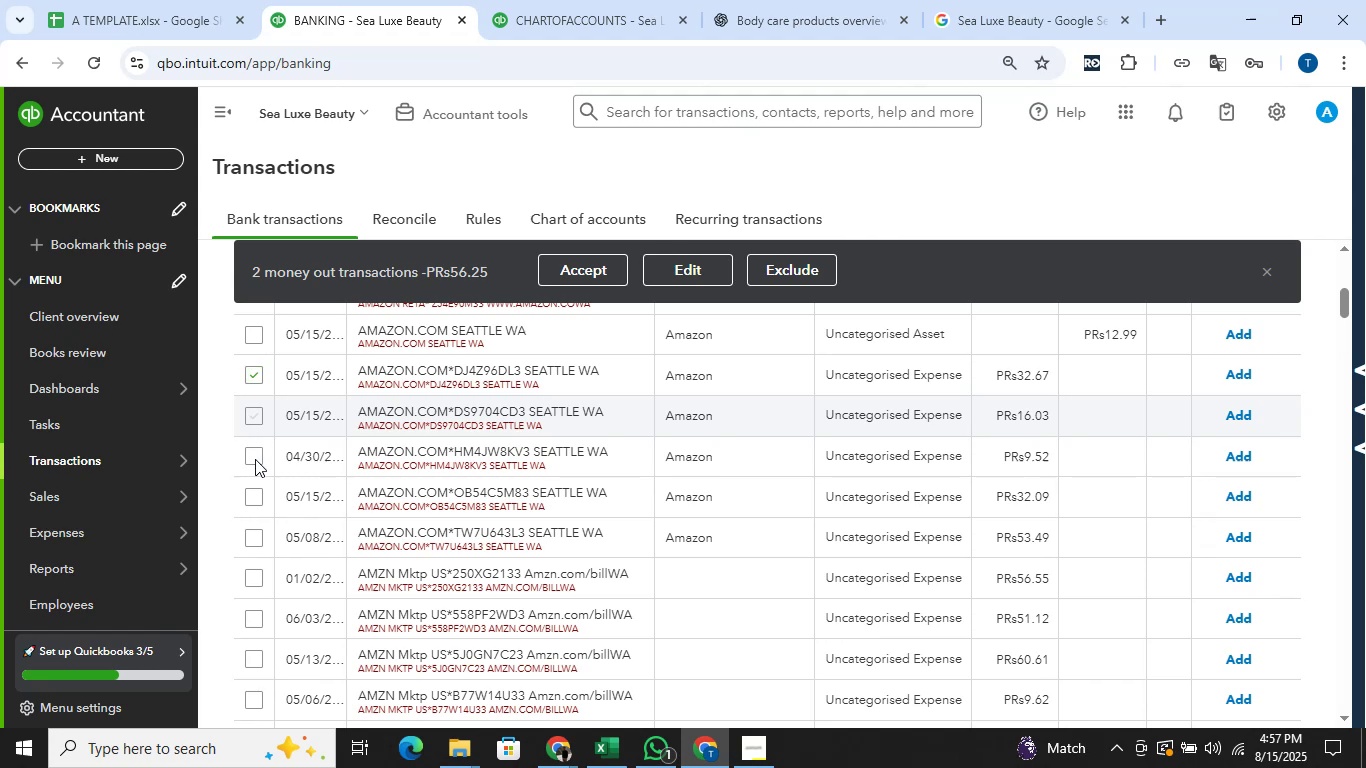 
left_click([255, 459])
 